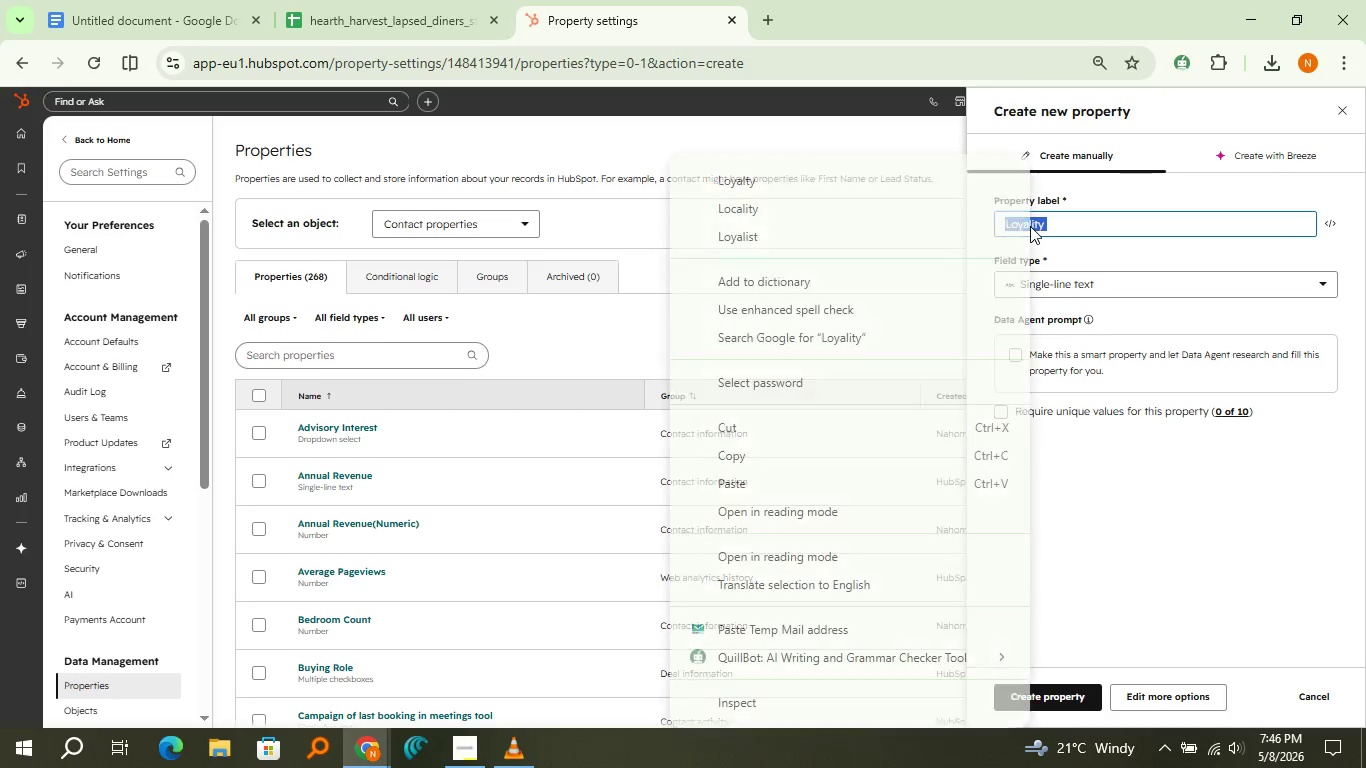 
right_click([1030, 228])
 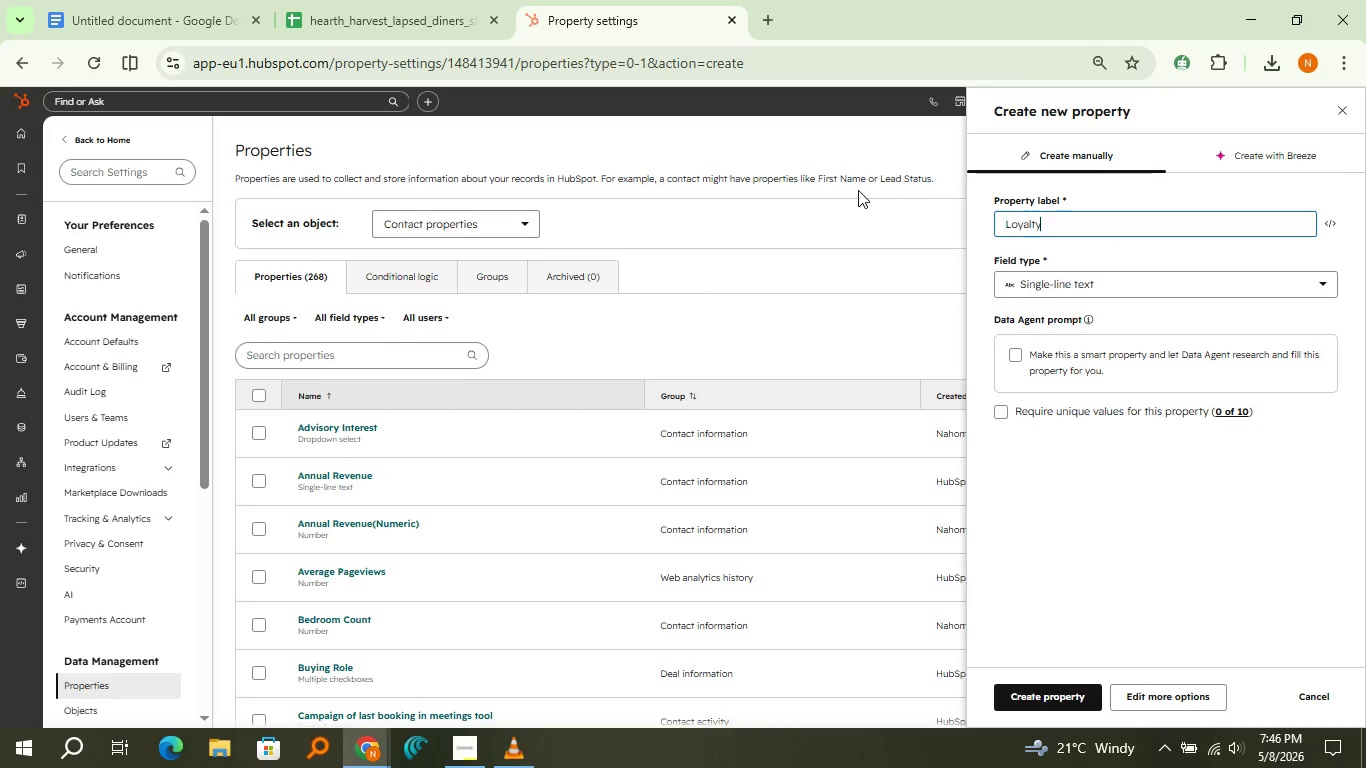 
left_click([858, 190])
 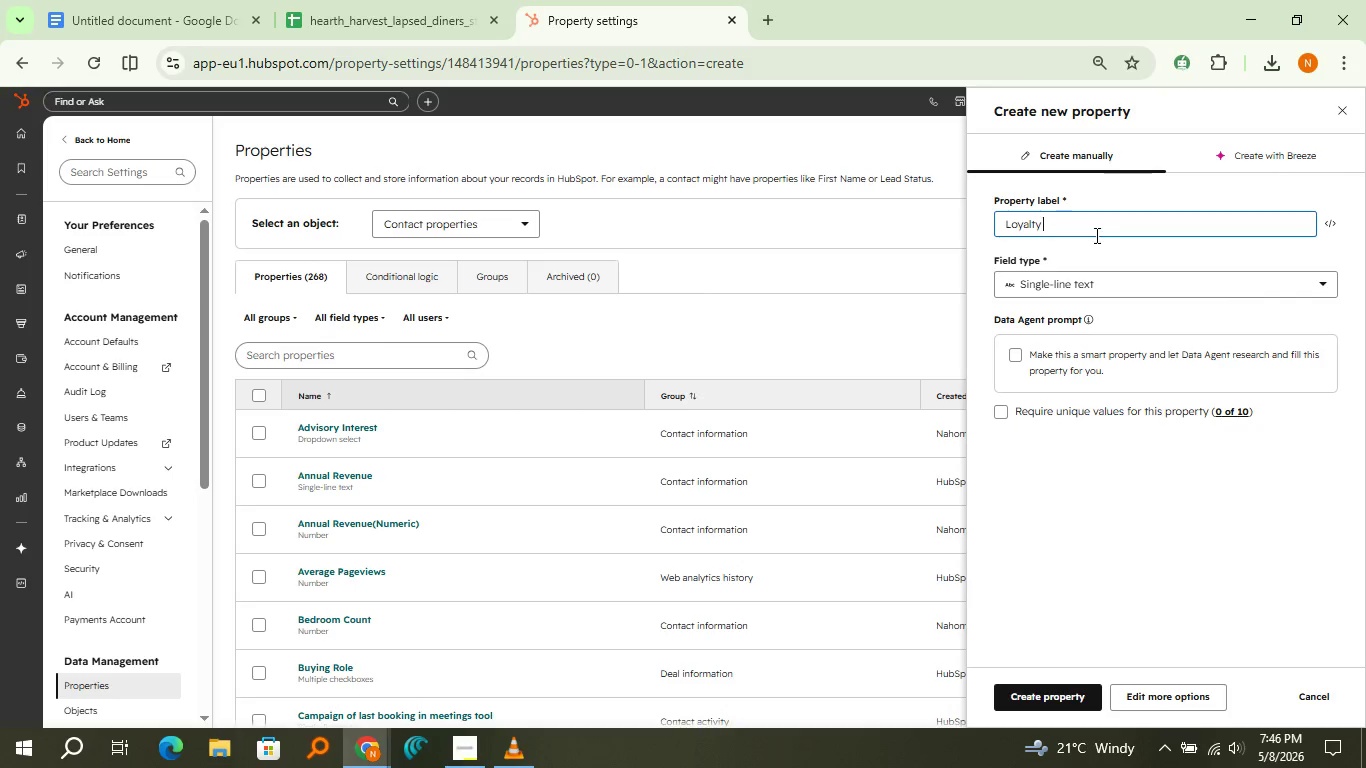 
type( Tiee)
key(Backspace)
type(r)
 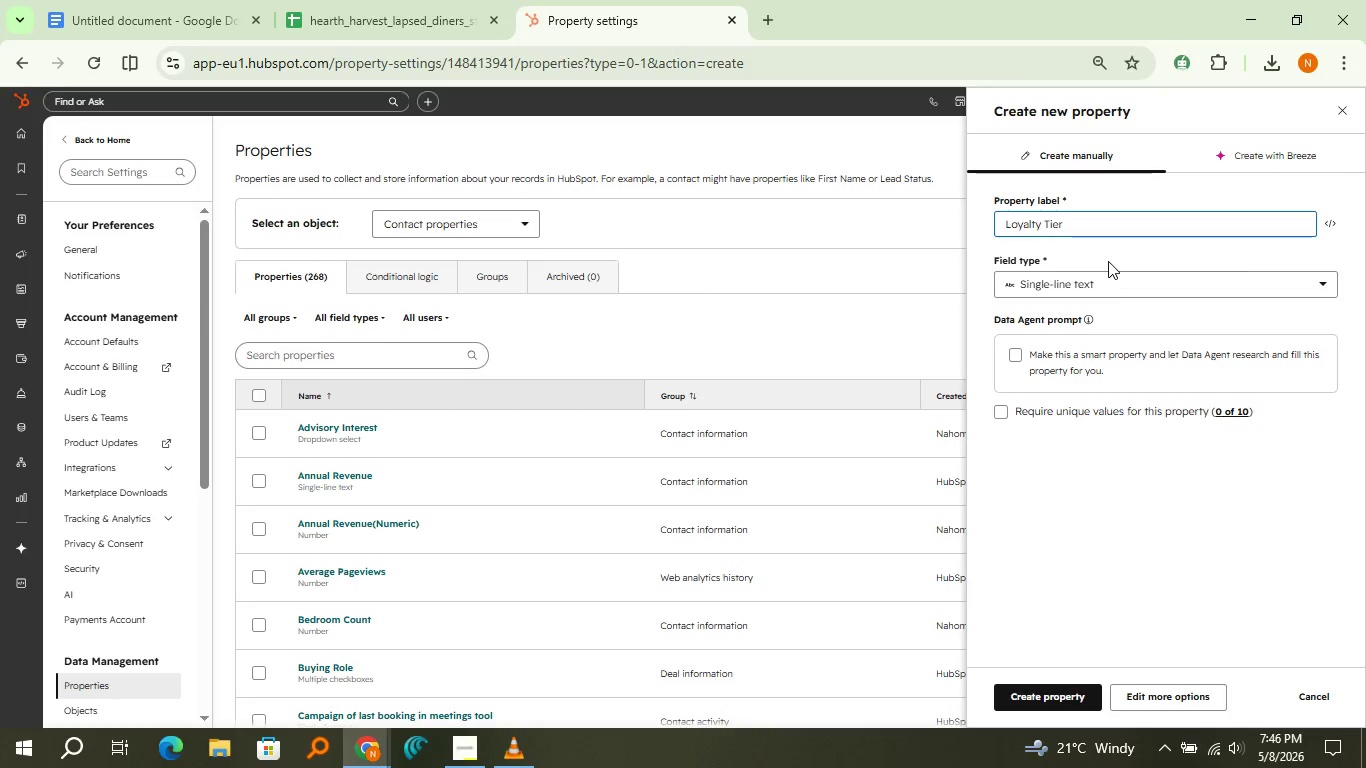 
left_click([1117, 291])
 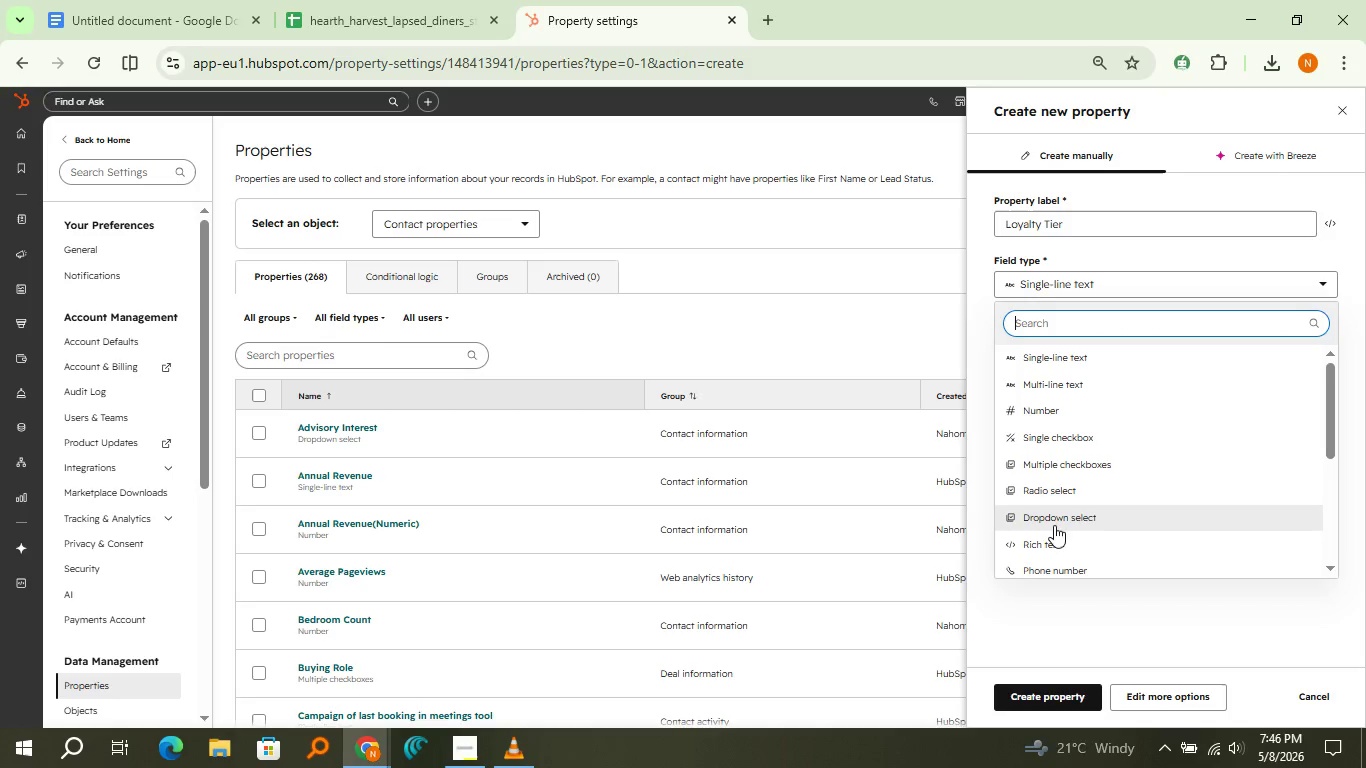 
left_click([1054, 525])
 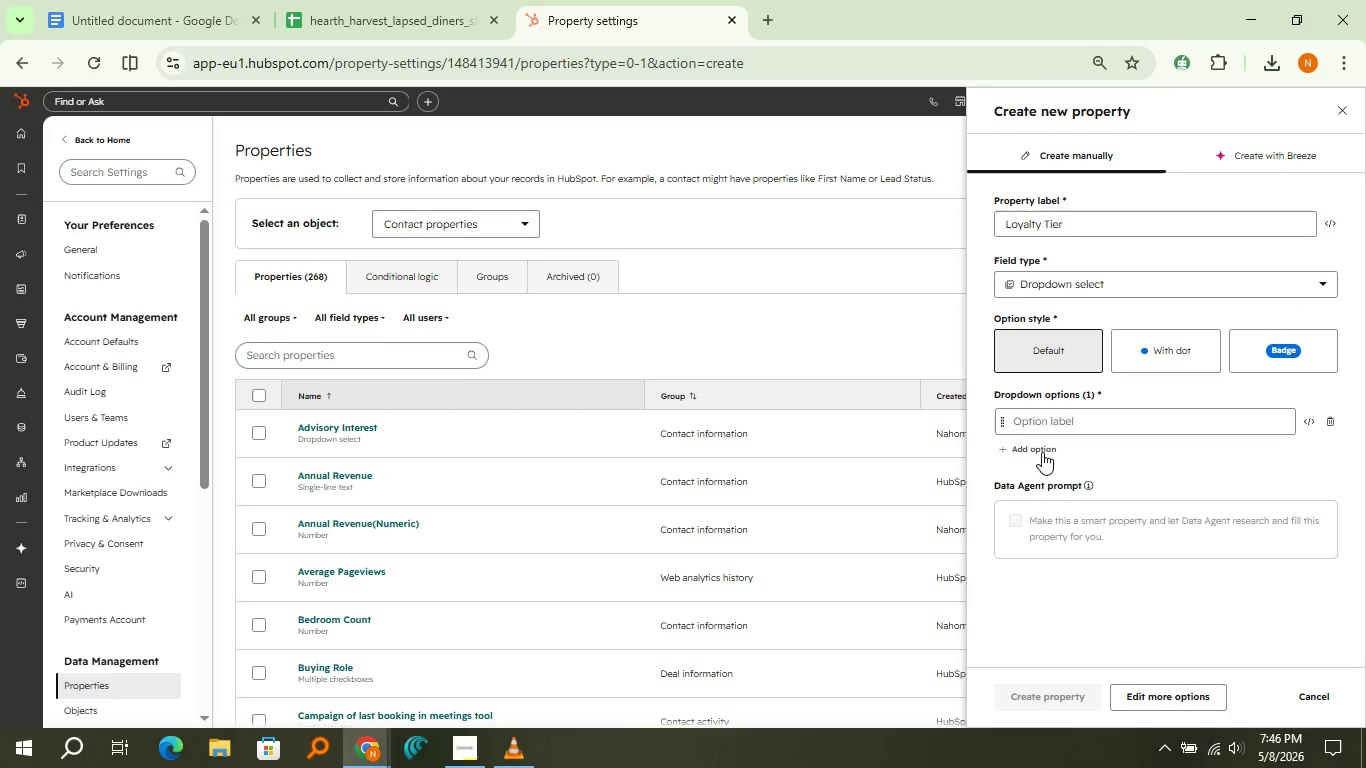 
double_click([1042, 452])
 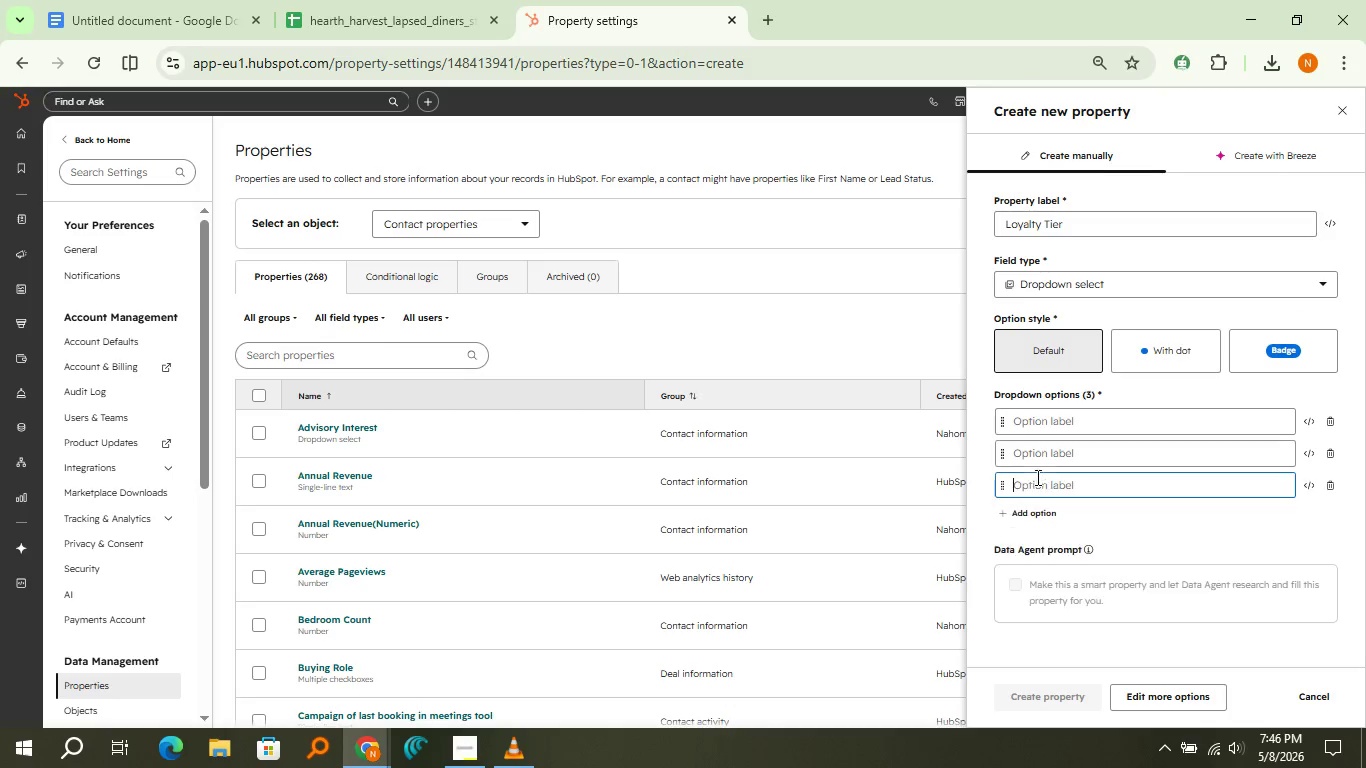 
left_click([1036, 477])
 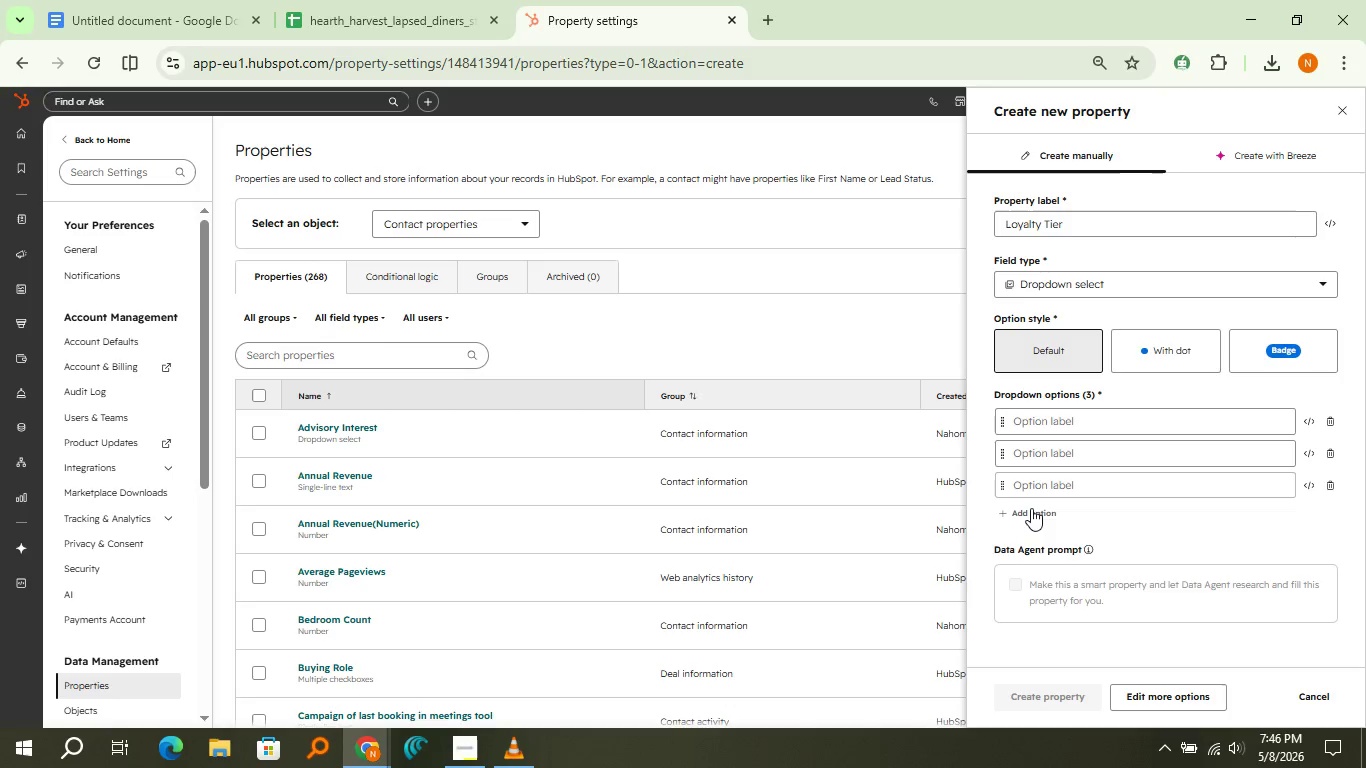 
left_click([1031, 508])
 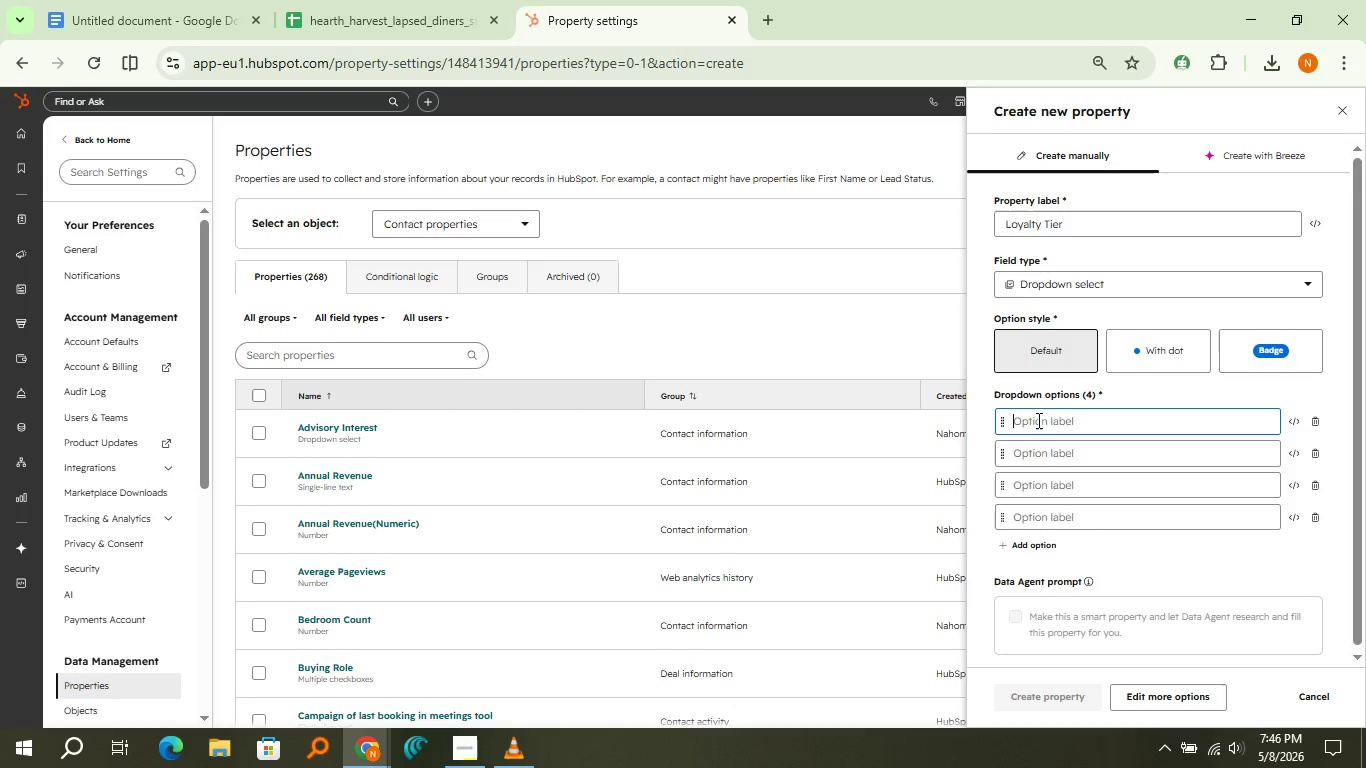 
left_click([1037, 420])
 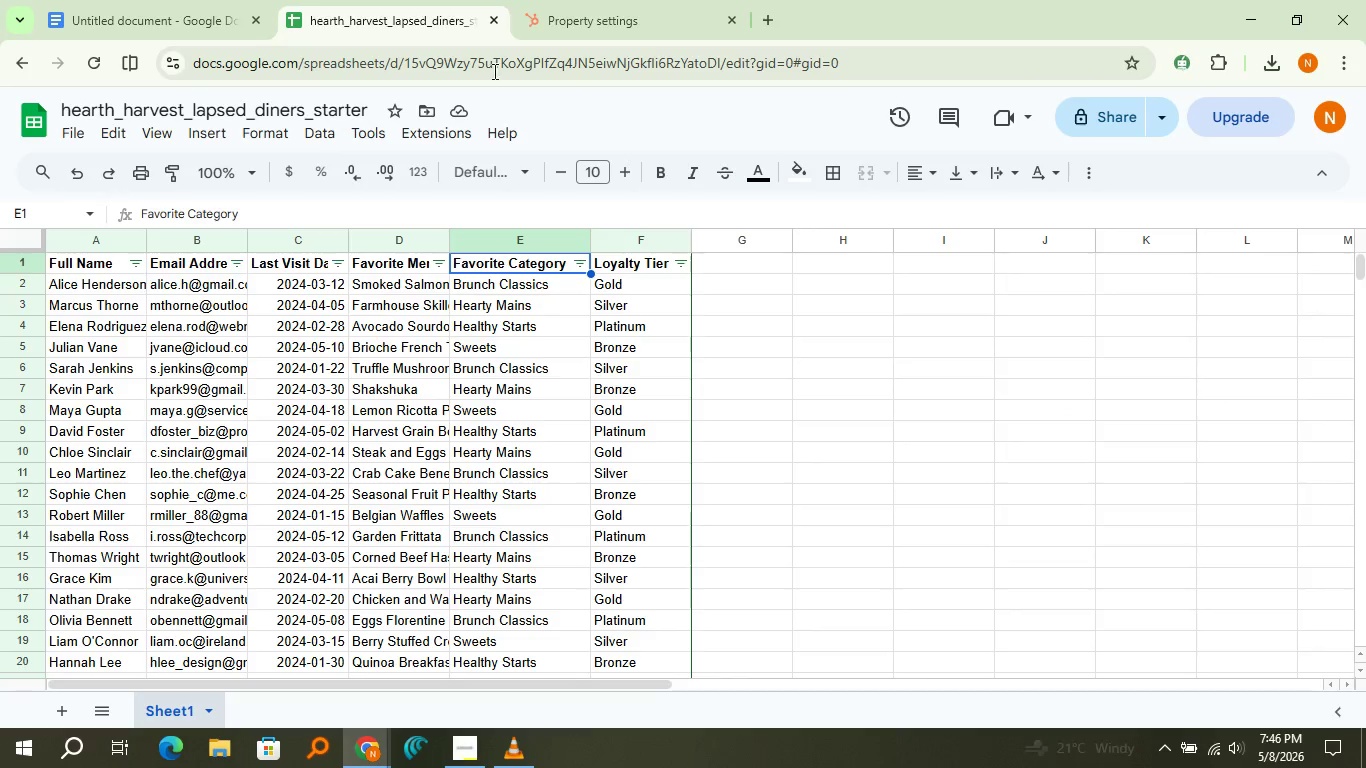 
left_click([496, 0])
 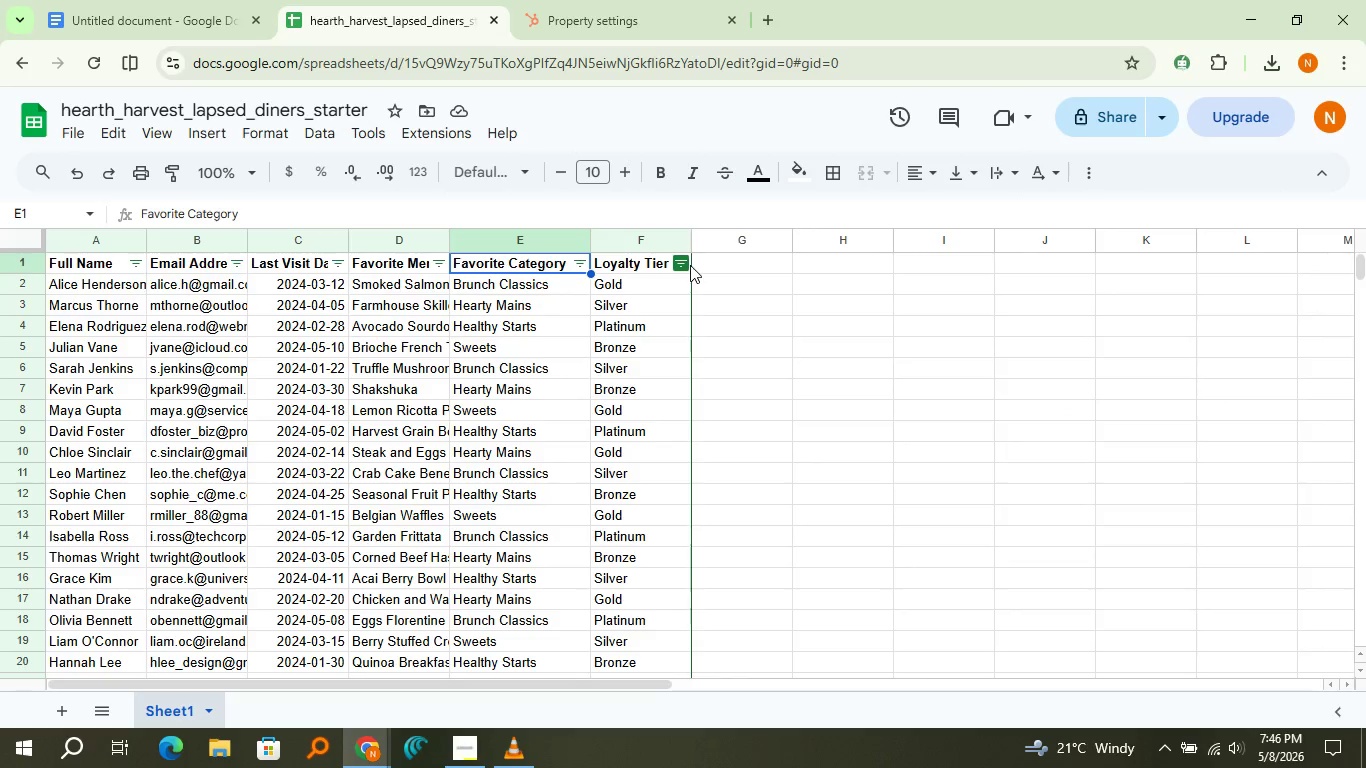 
left_click([690, 265])
 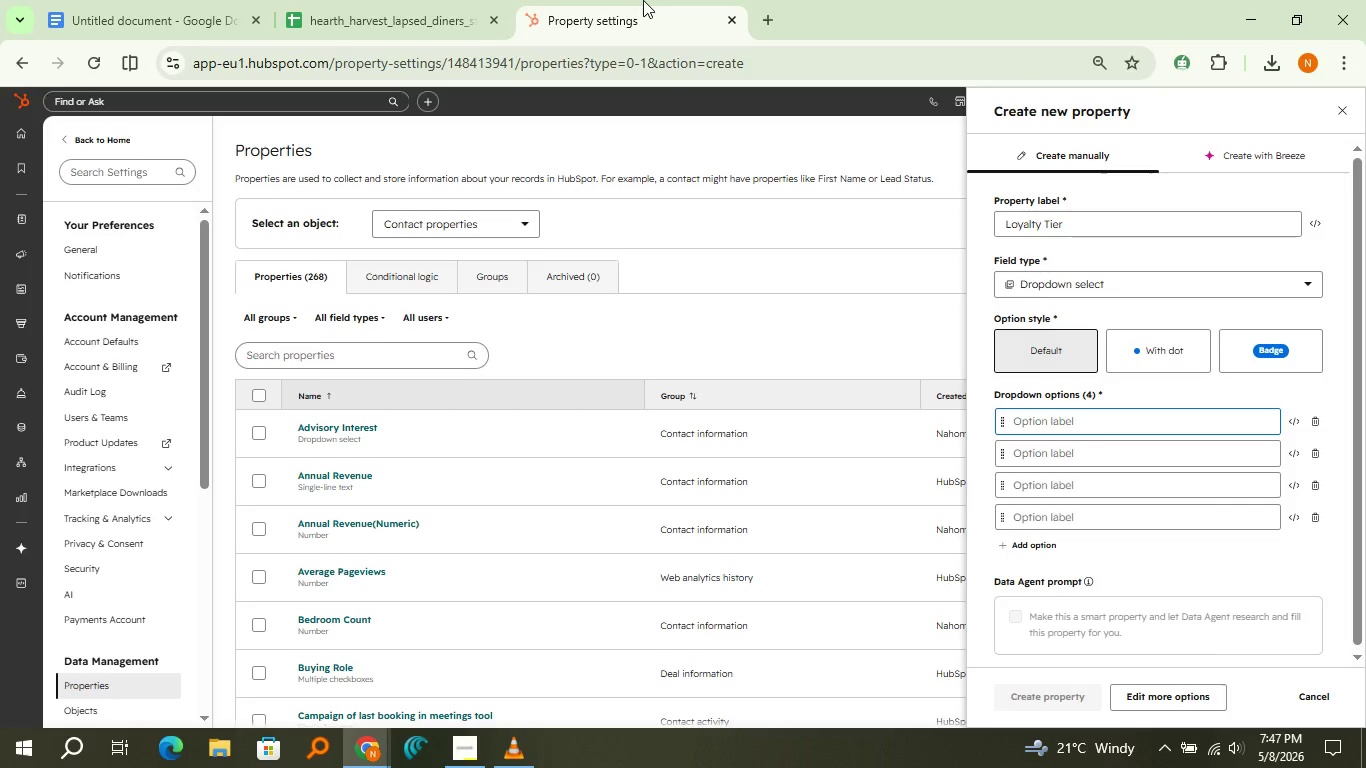 
type(Bronze )
 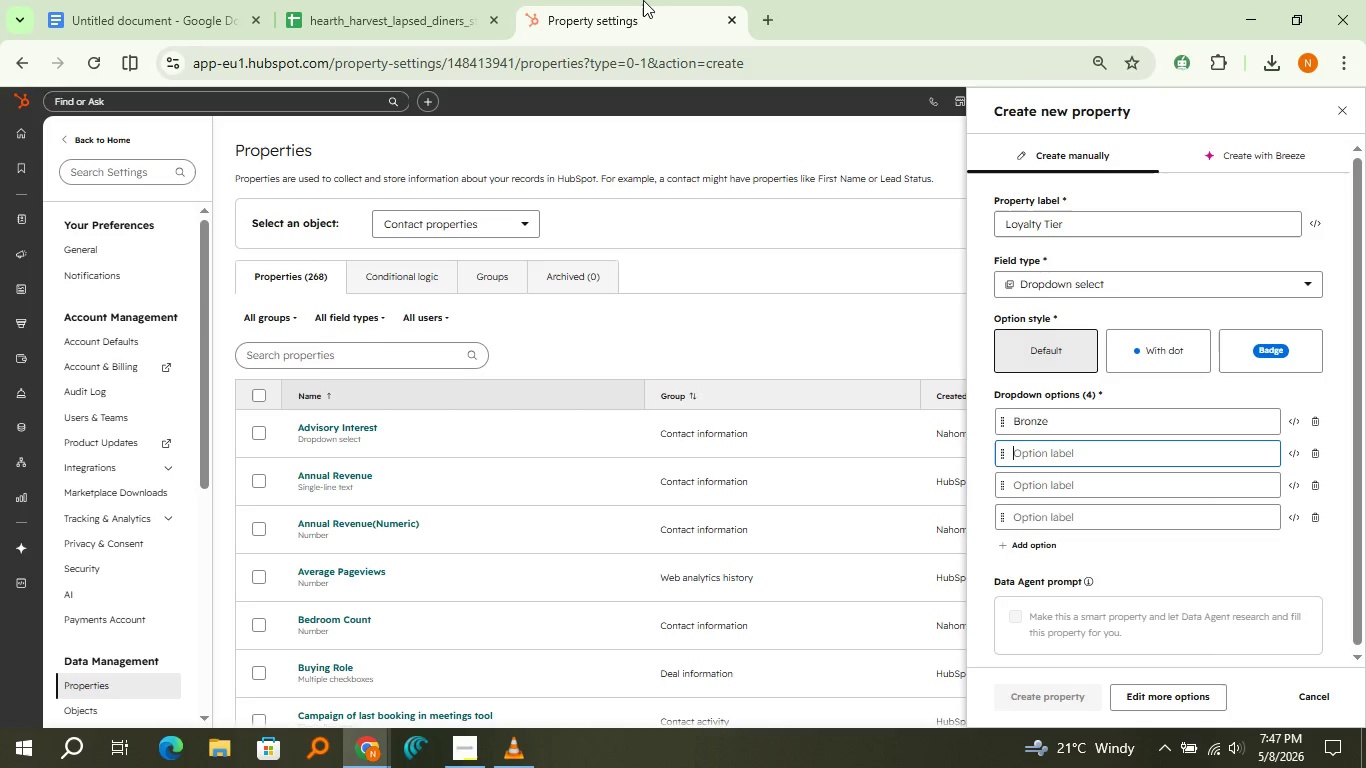 
key(ArrowDown)
 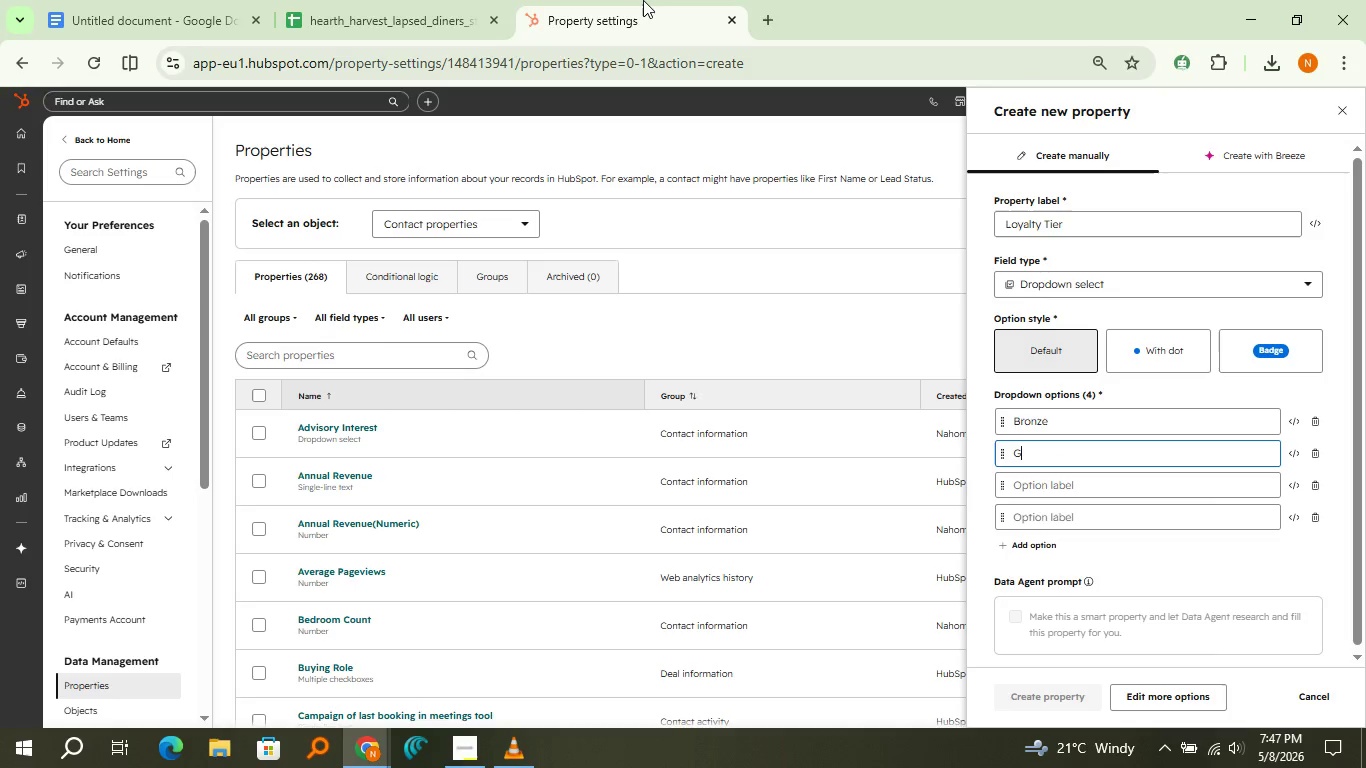 
type(Gold)
 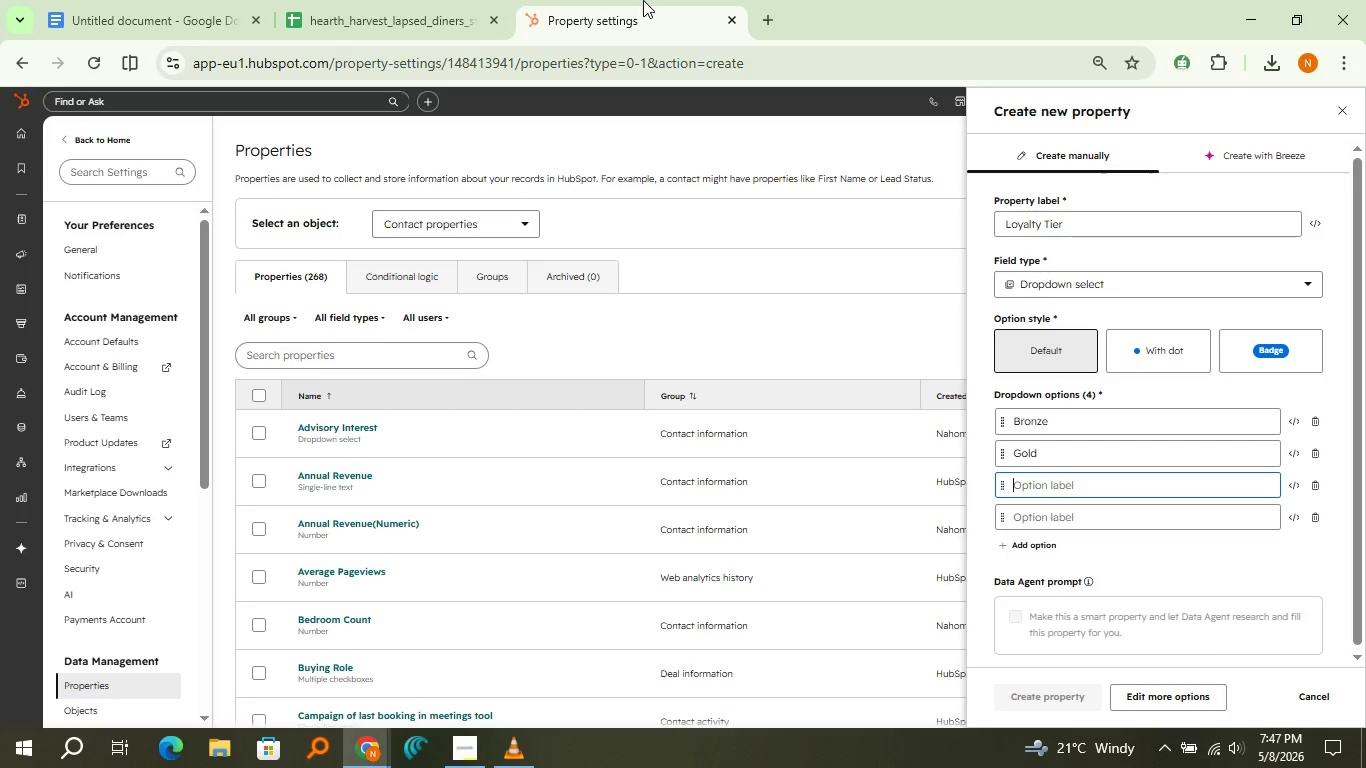 
key(ArrowDown)
 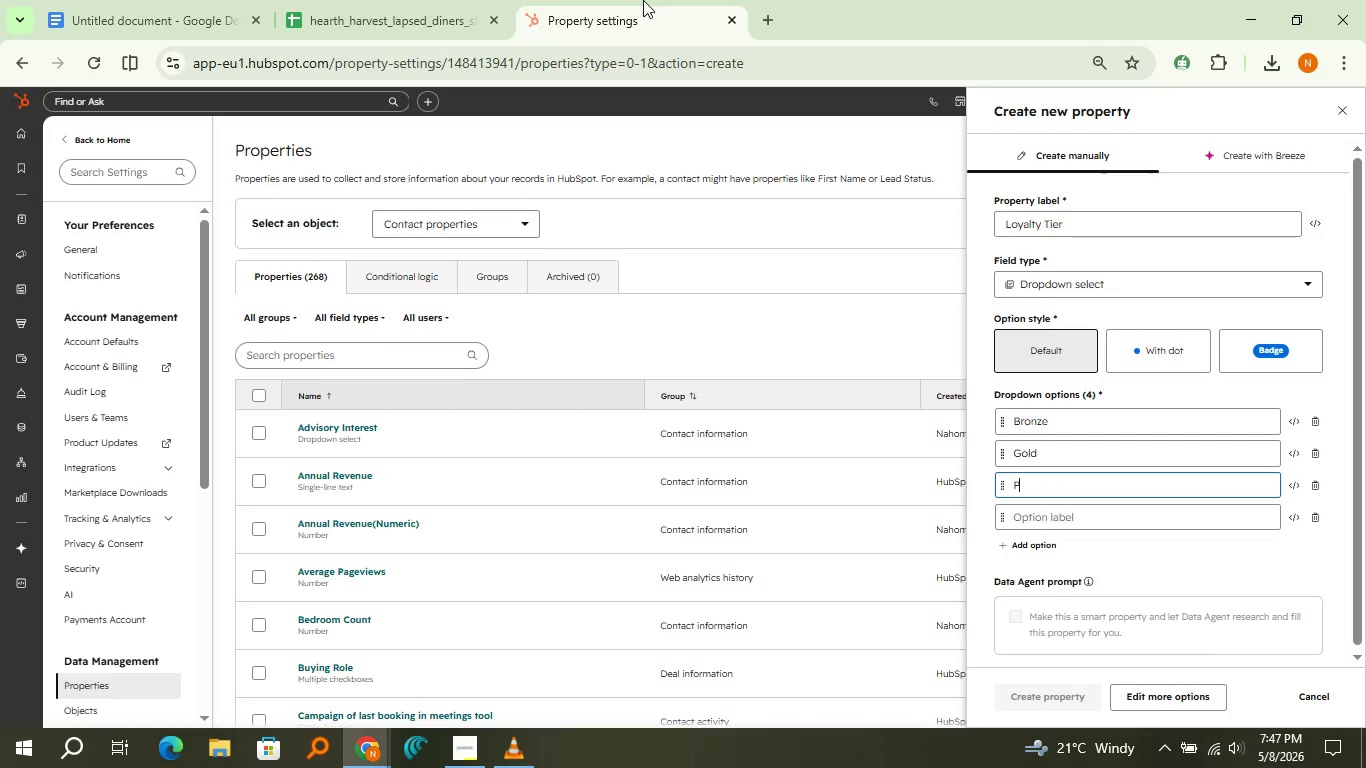 
type(Platinum )
 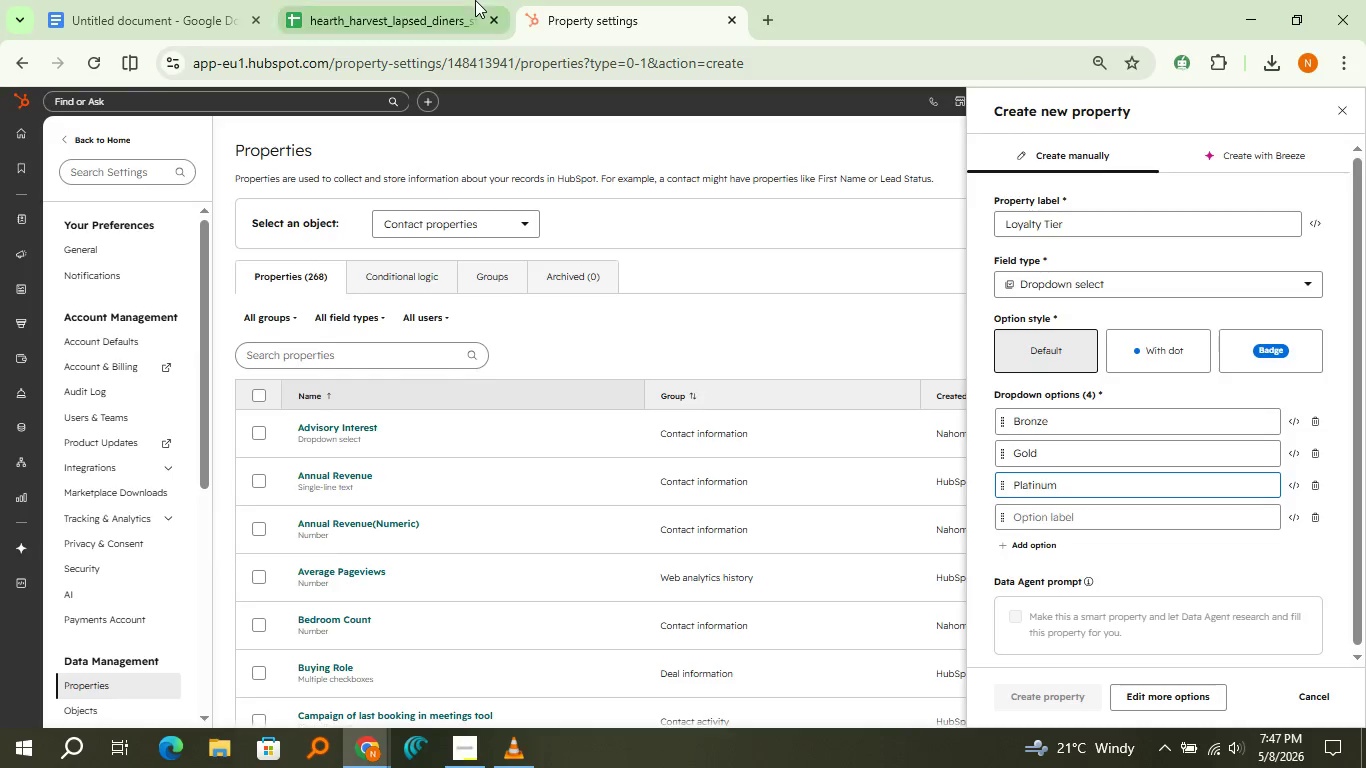 
left_click([473, 0])
 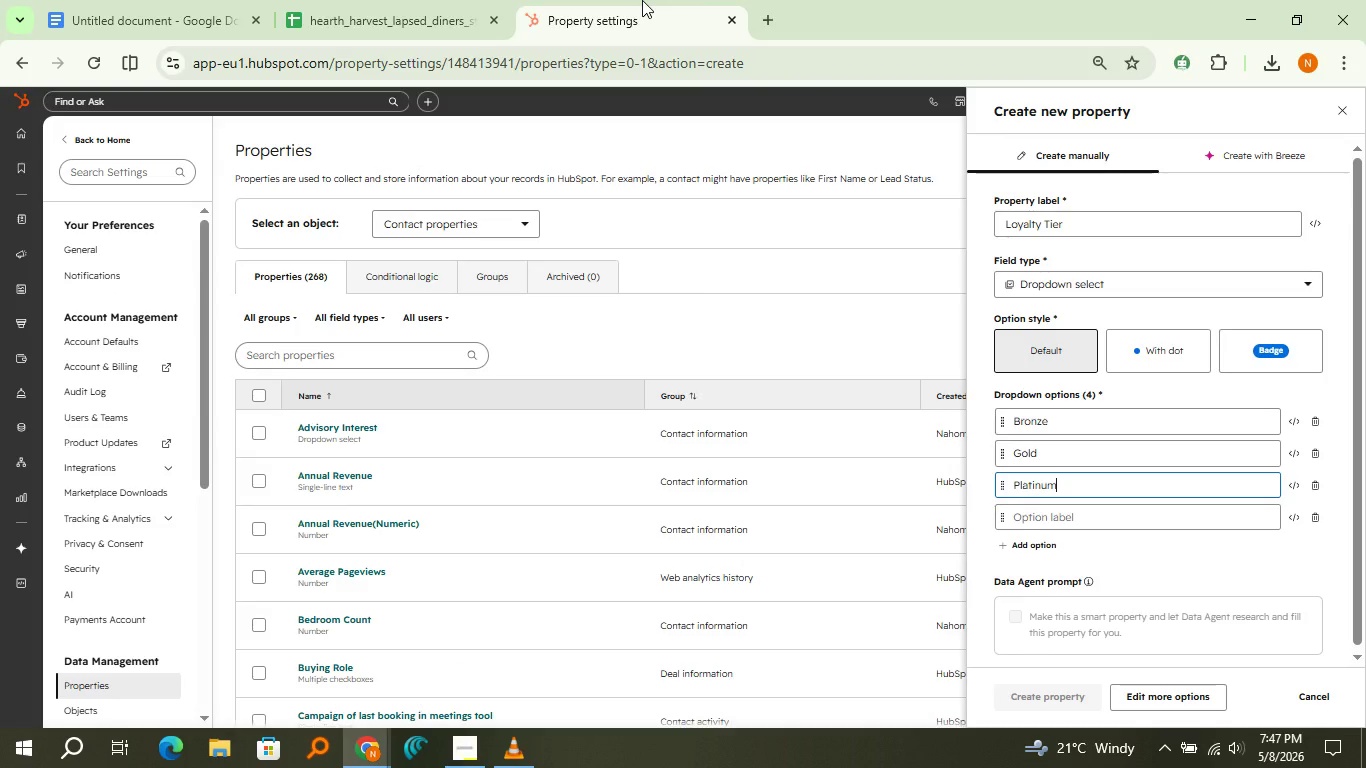 
key(ArrowDown)
 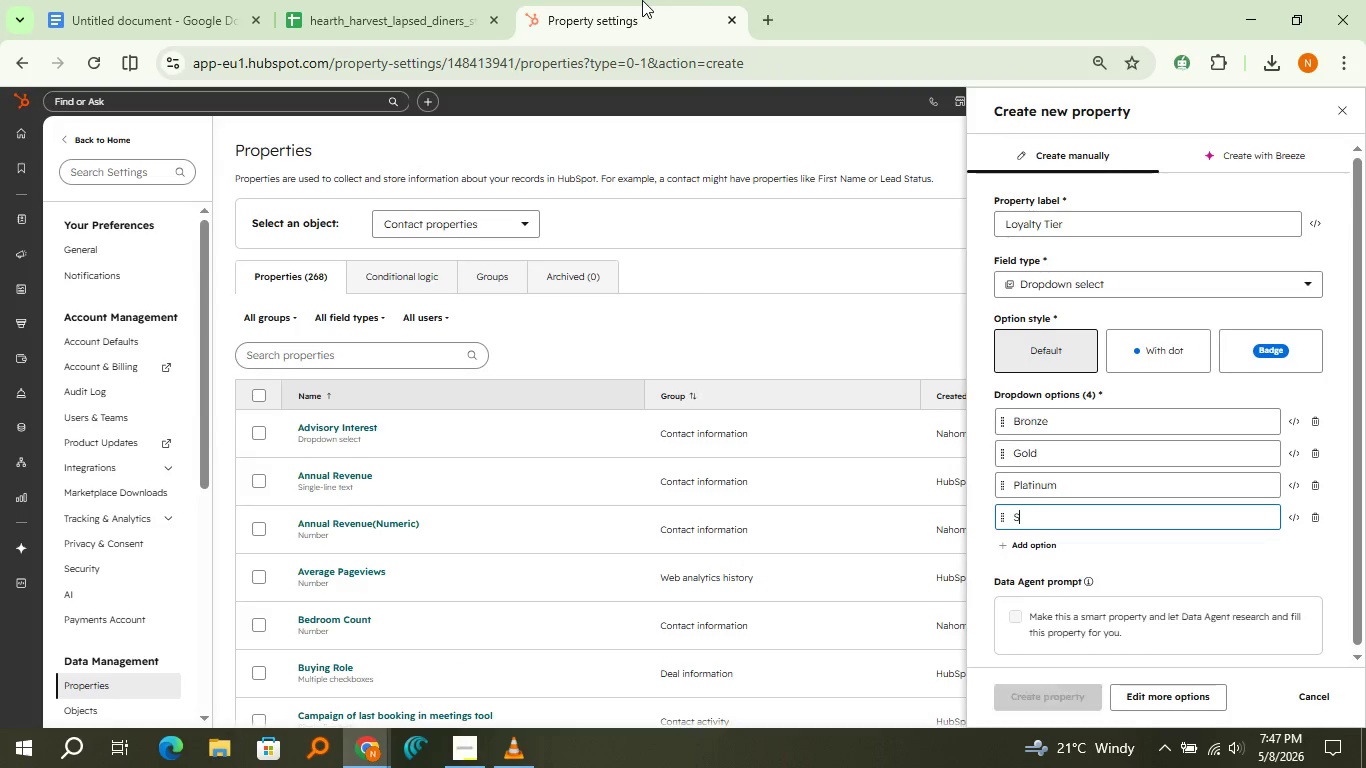 
type(Silver)
 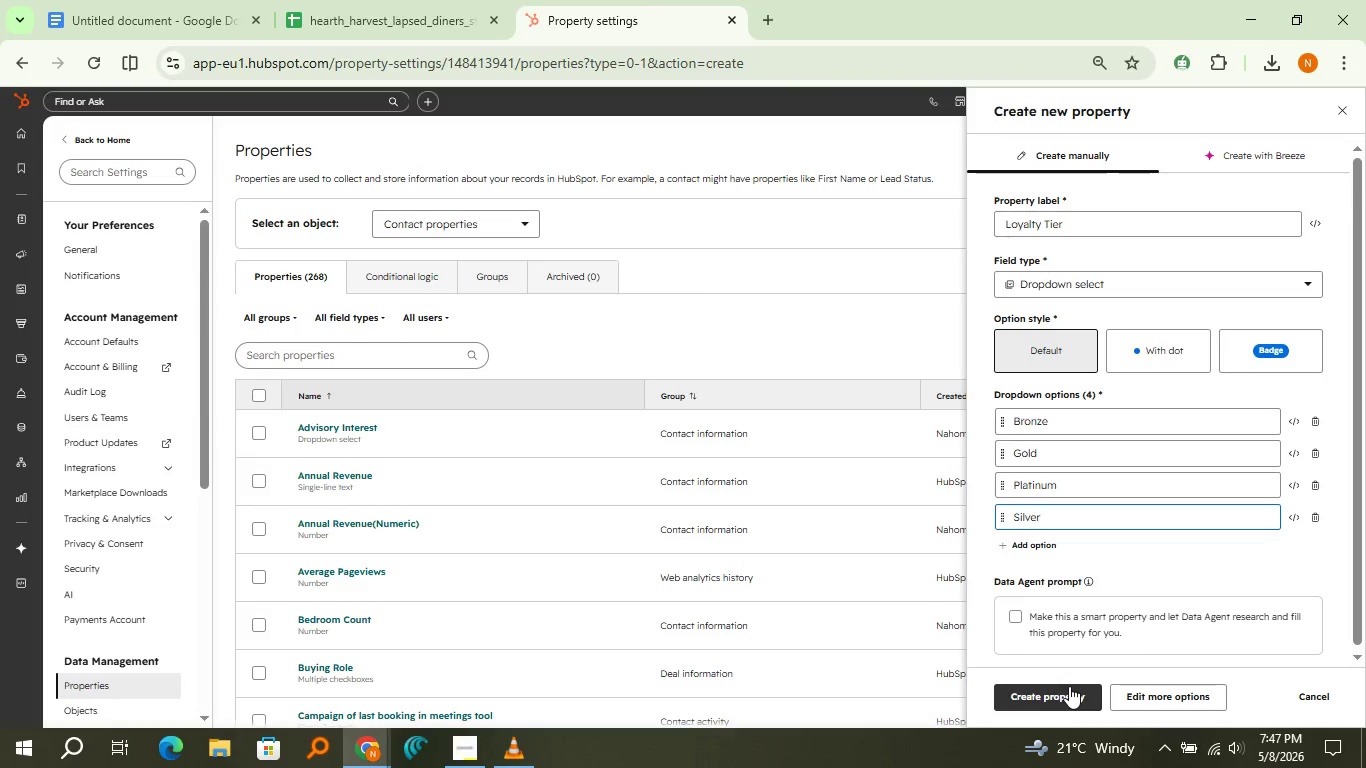 
left_click([1069, 686])
 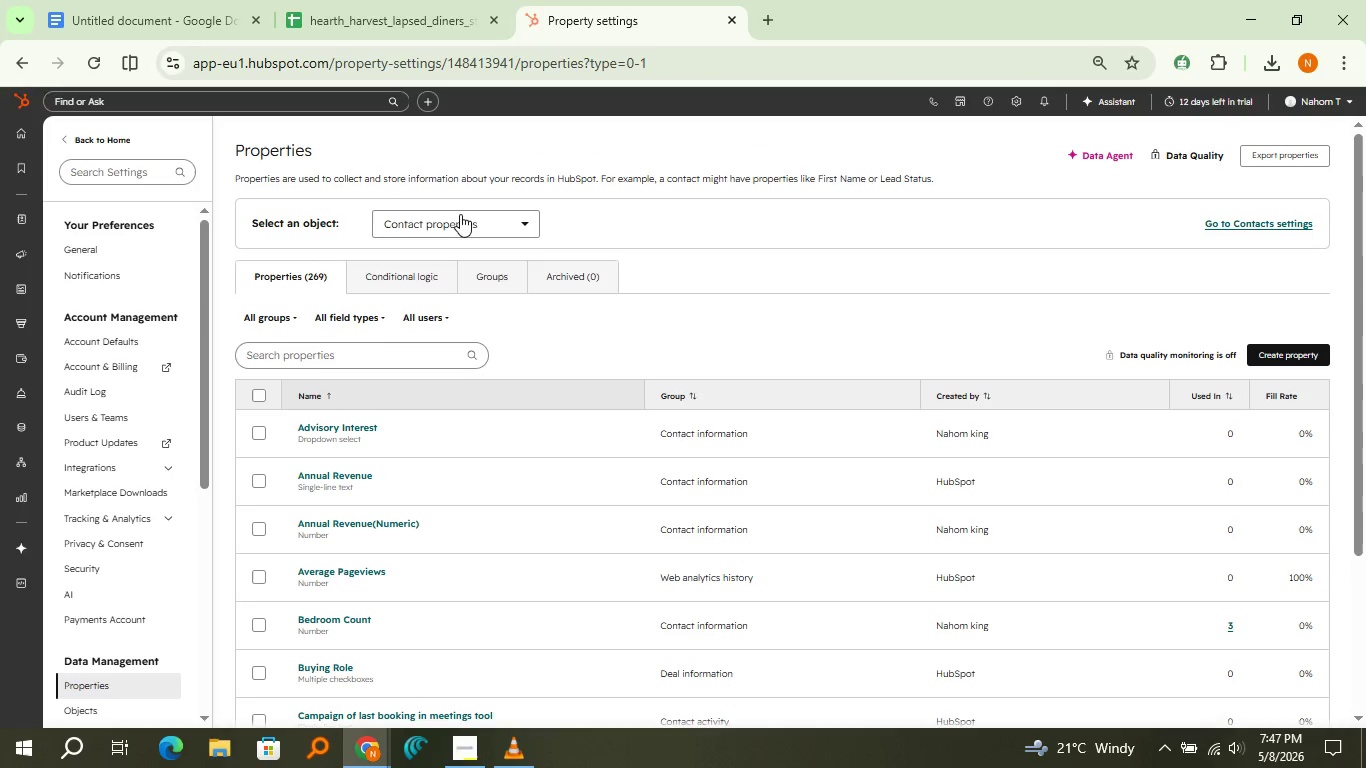 
wait(15.03)
 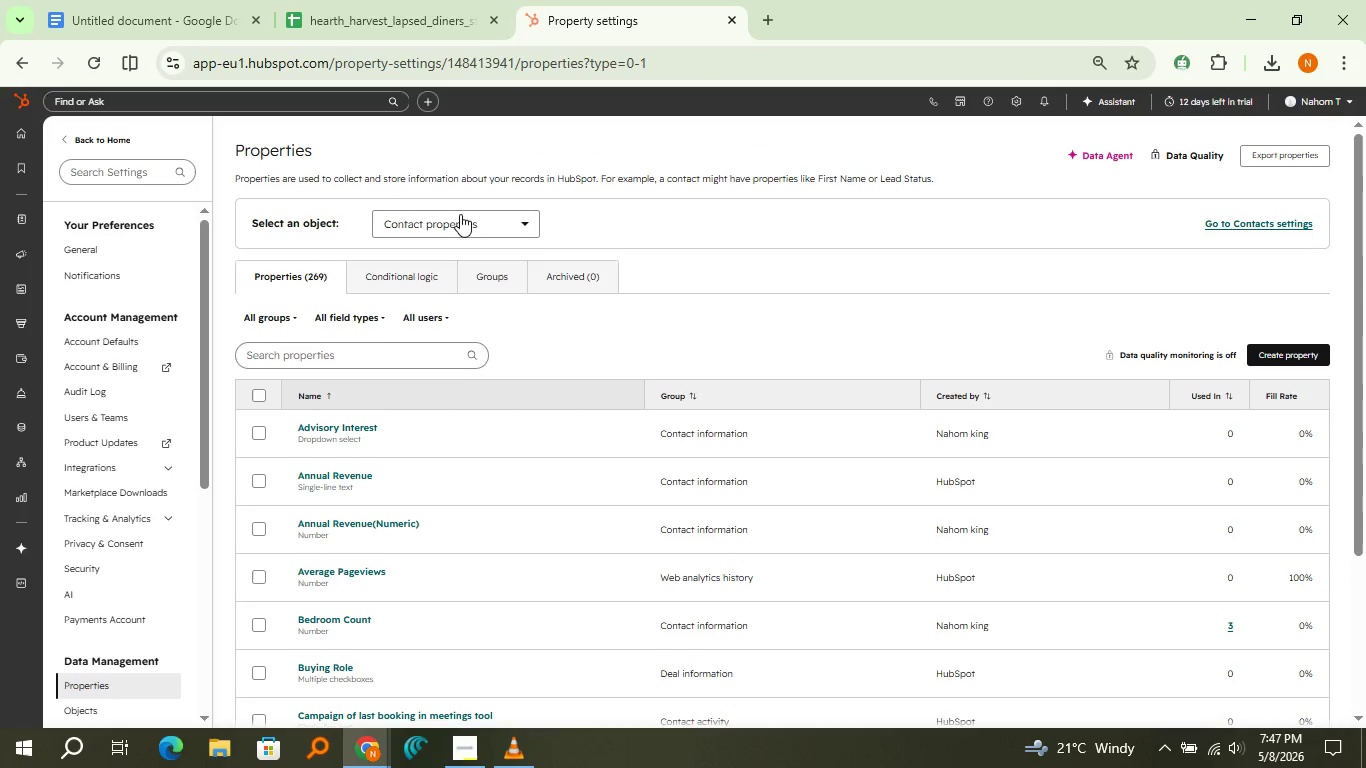 
left_click([343, 0])
 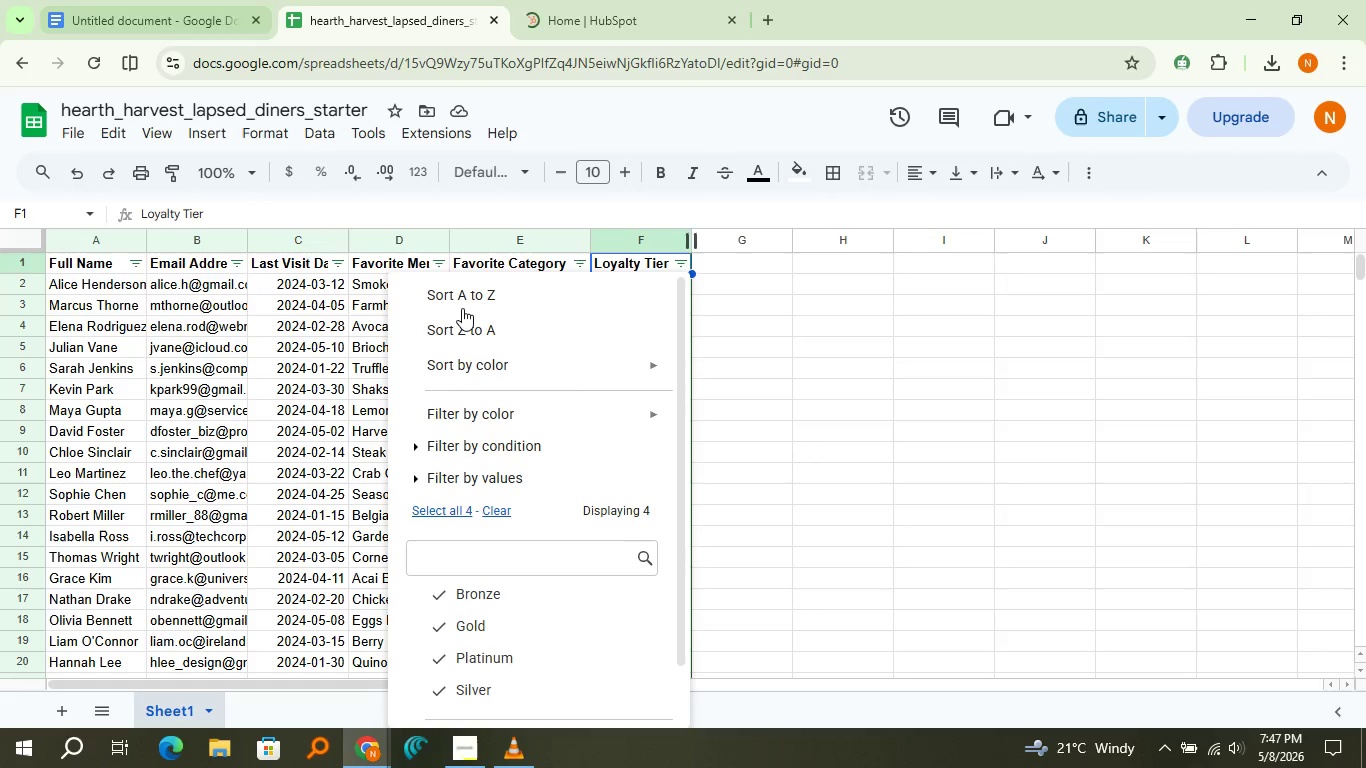 
wait(6.42)
 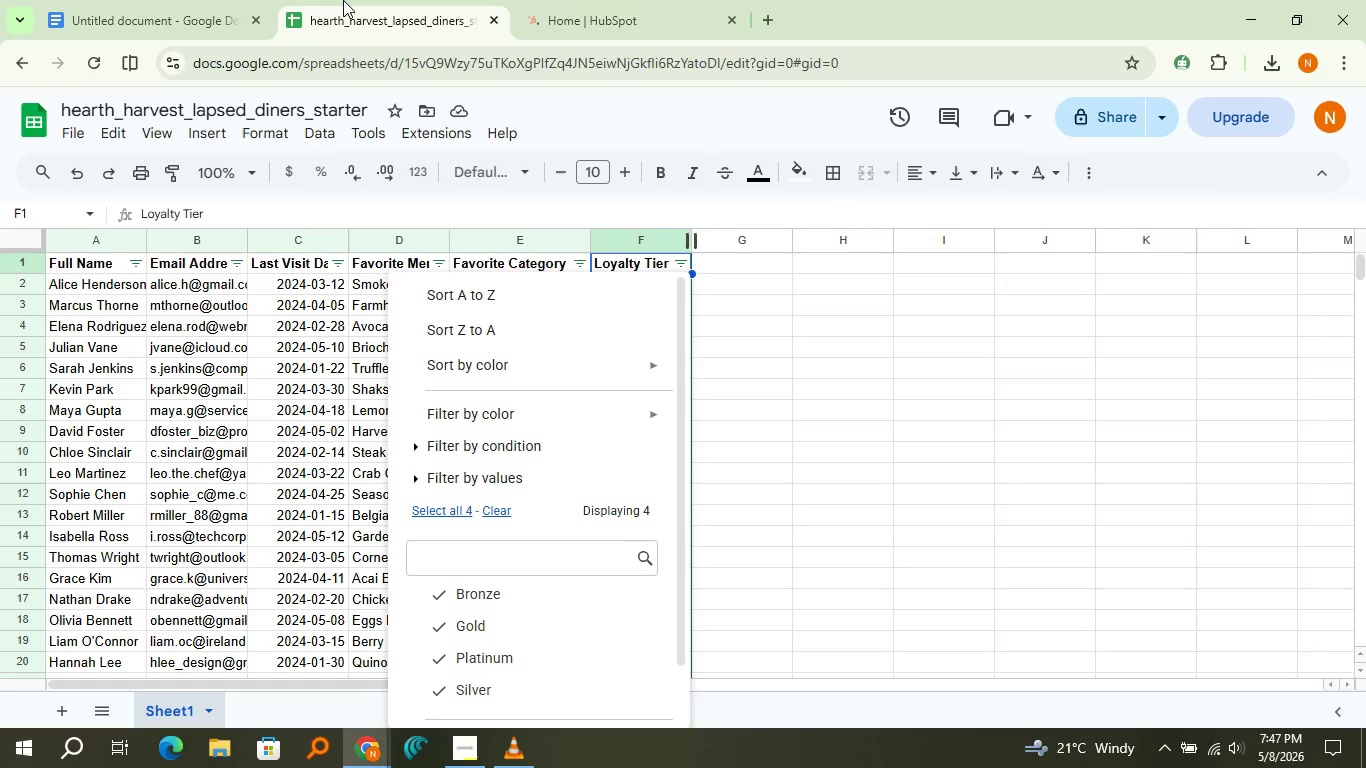 
right_click([678, 252])
 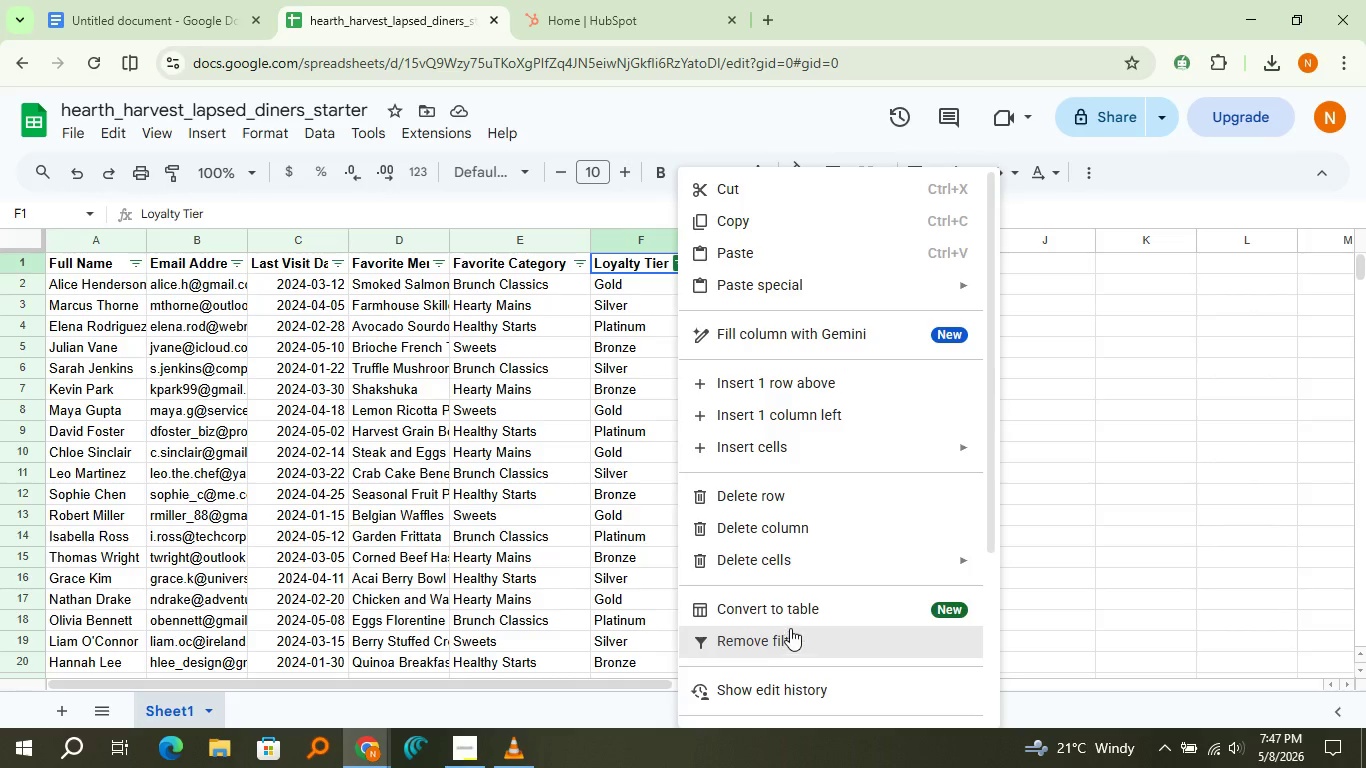 
left_click([785, 632])
 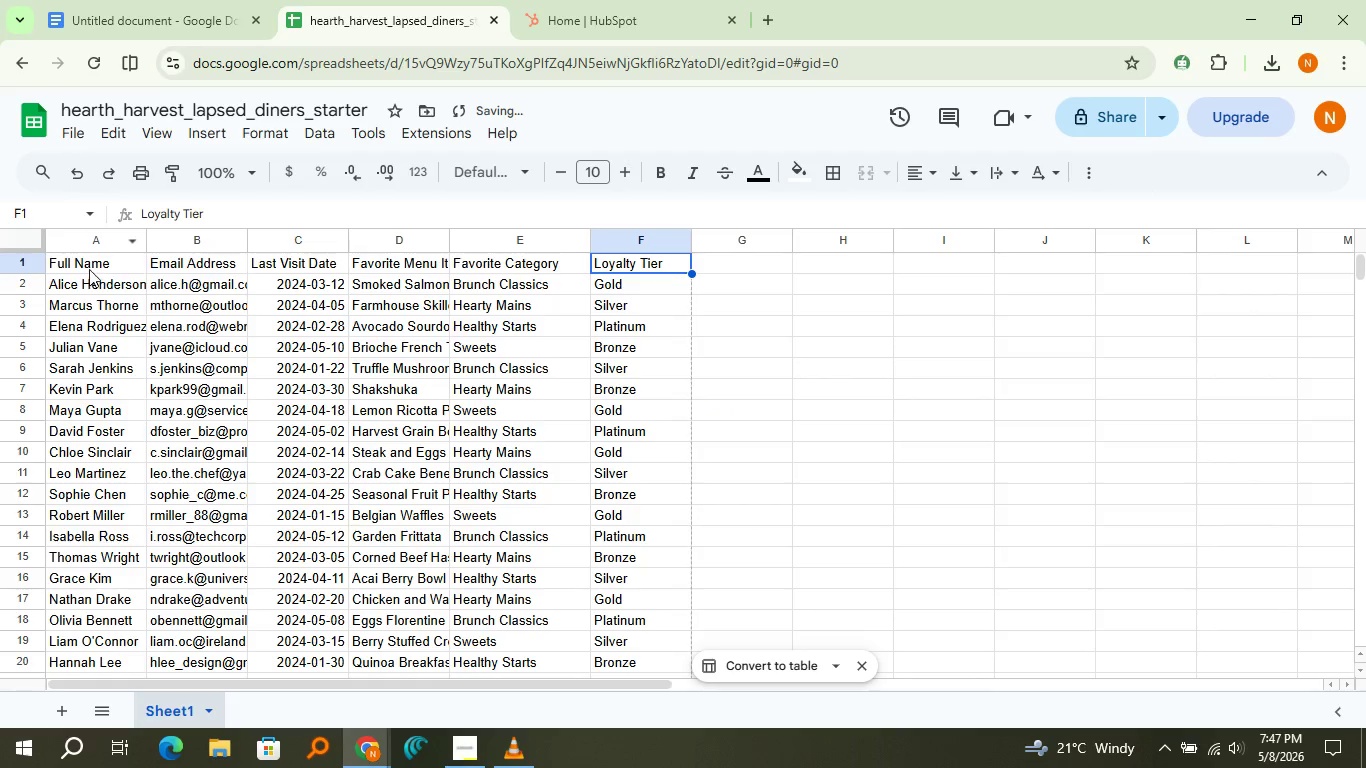 
left_click([89, 269])
 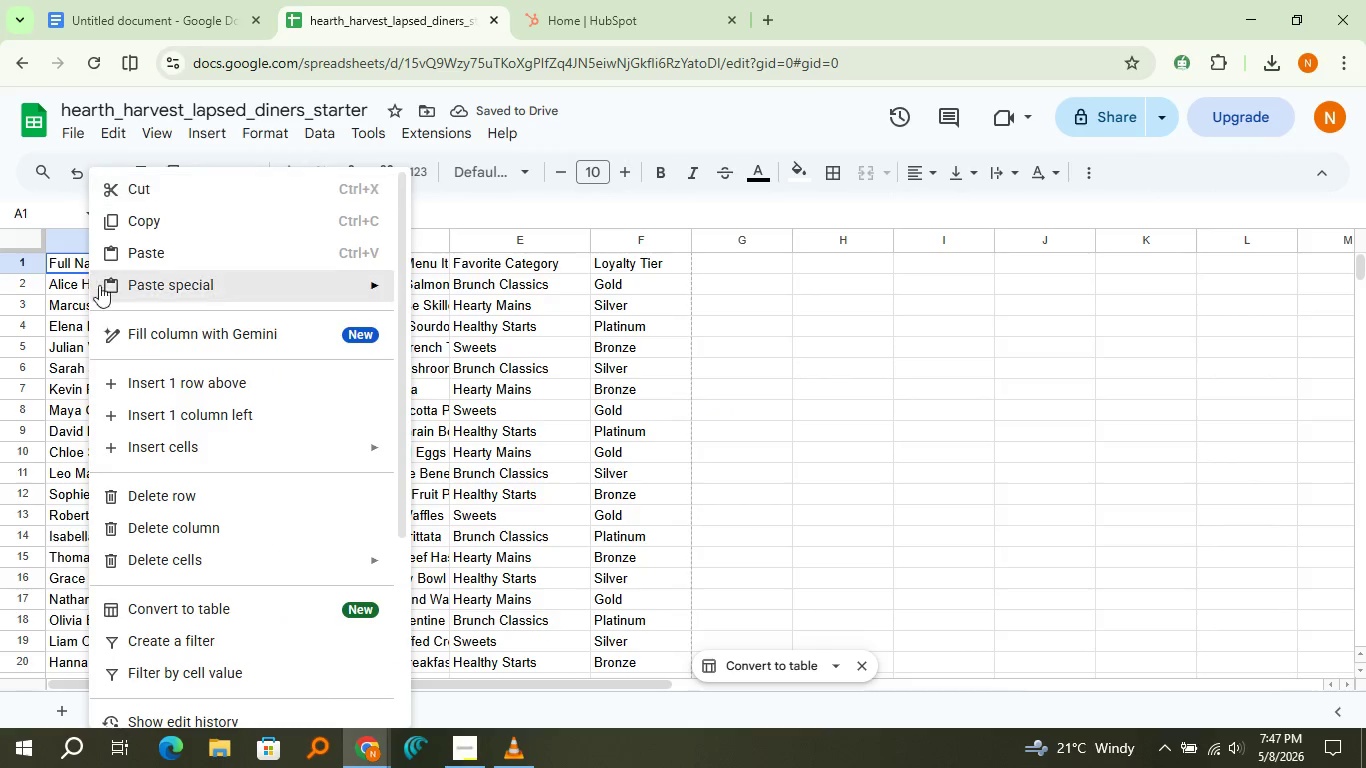 
right_click([89, 269])
 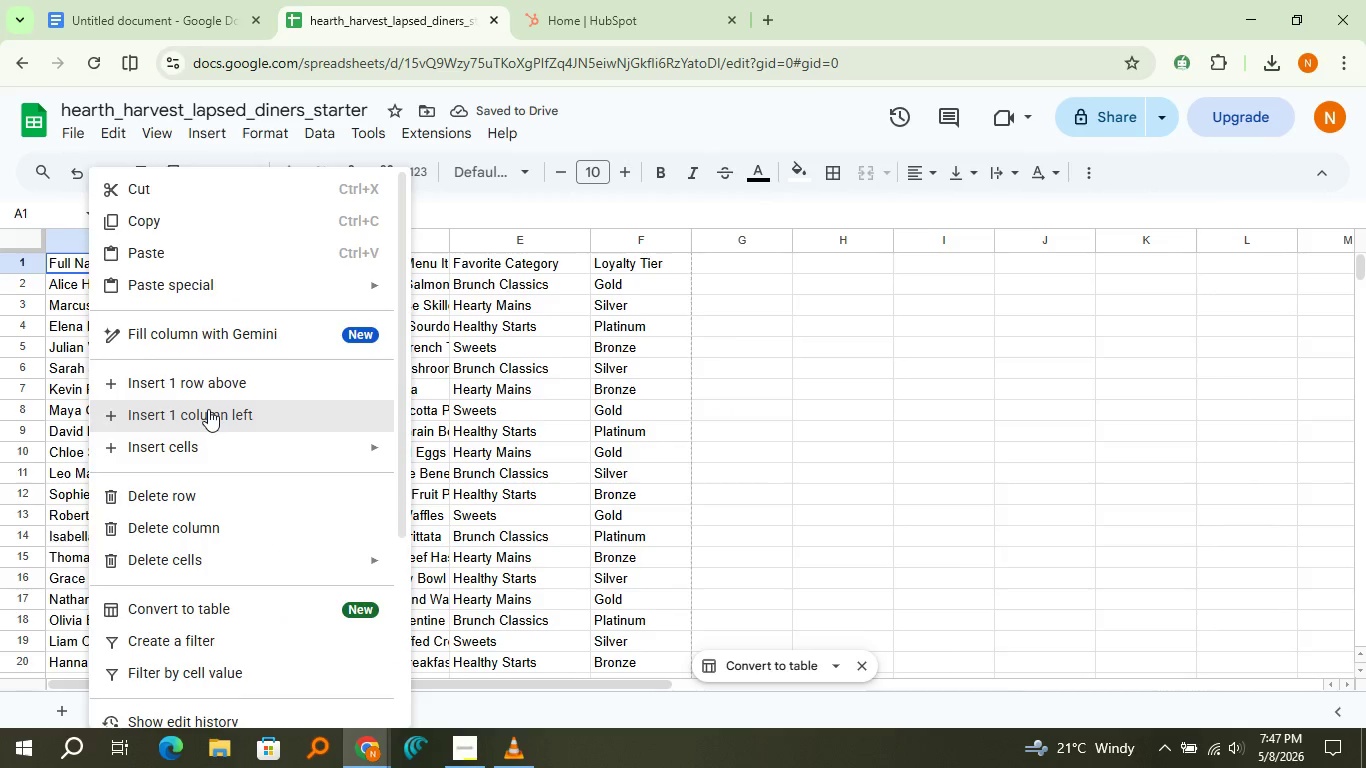 
left_click([208, 409])
 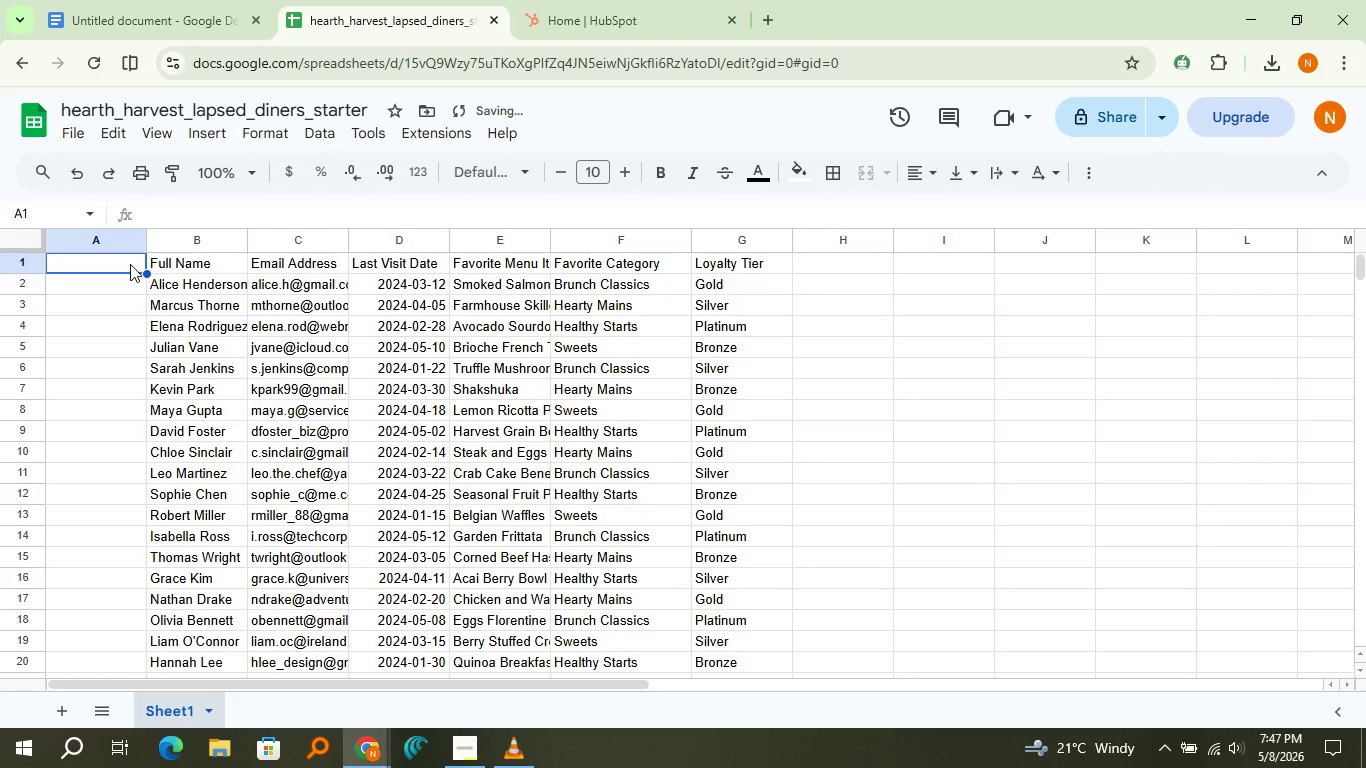 
type(First Name)
 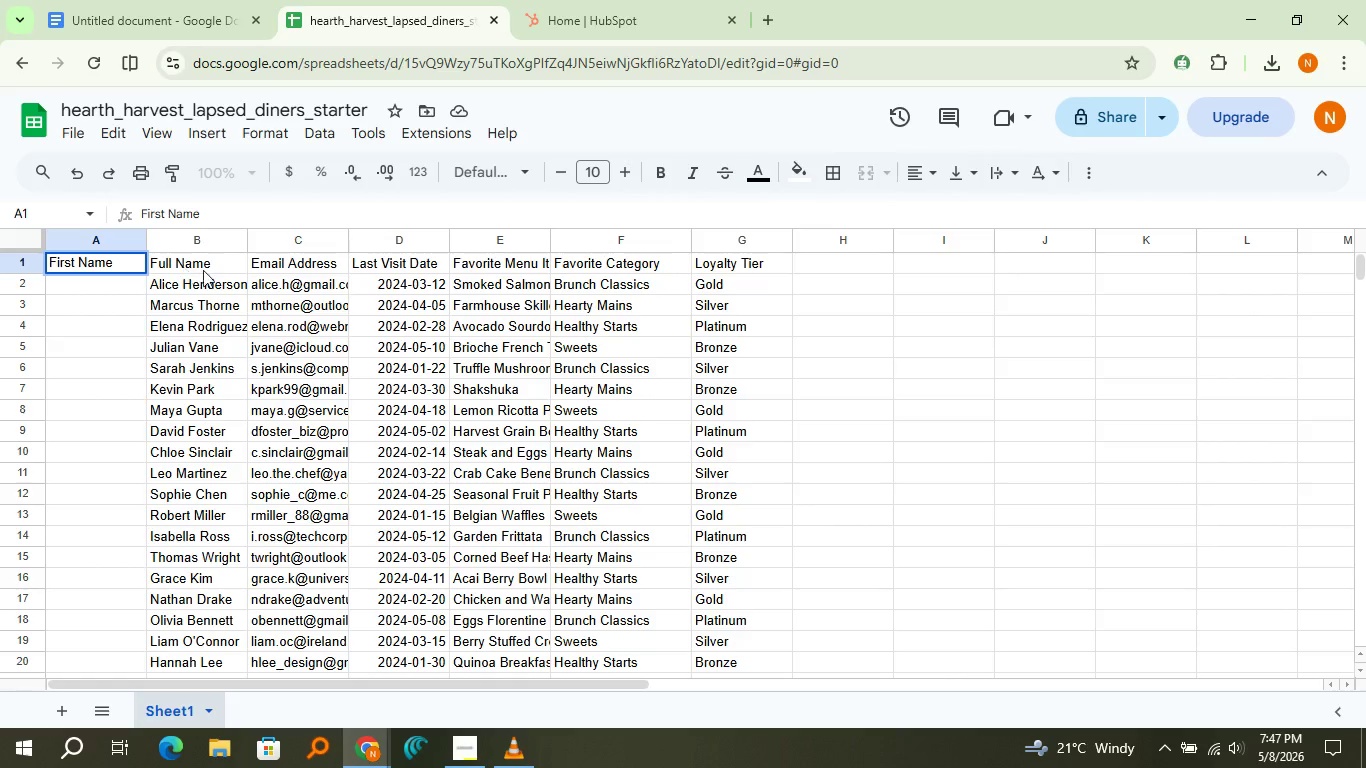 
double_click([181, 271])
 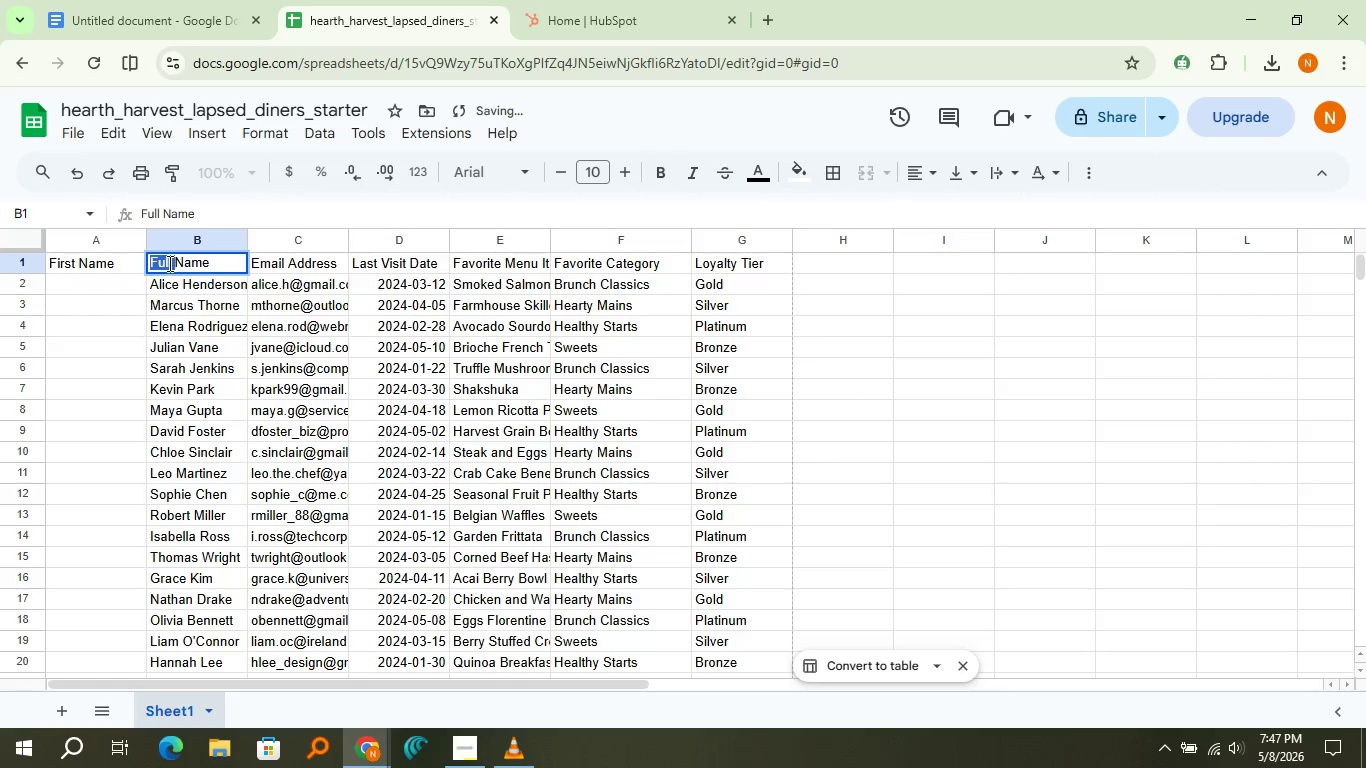 
double_click([168, 263])
 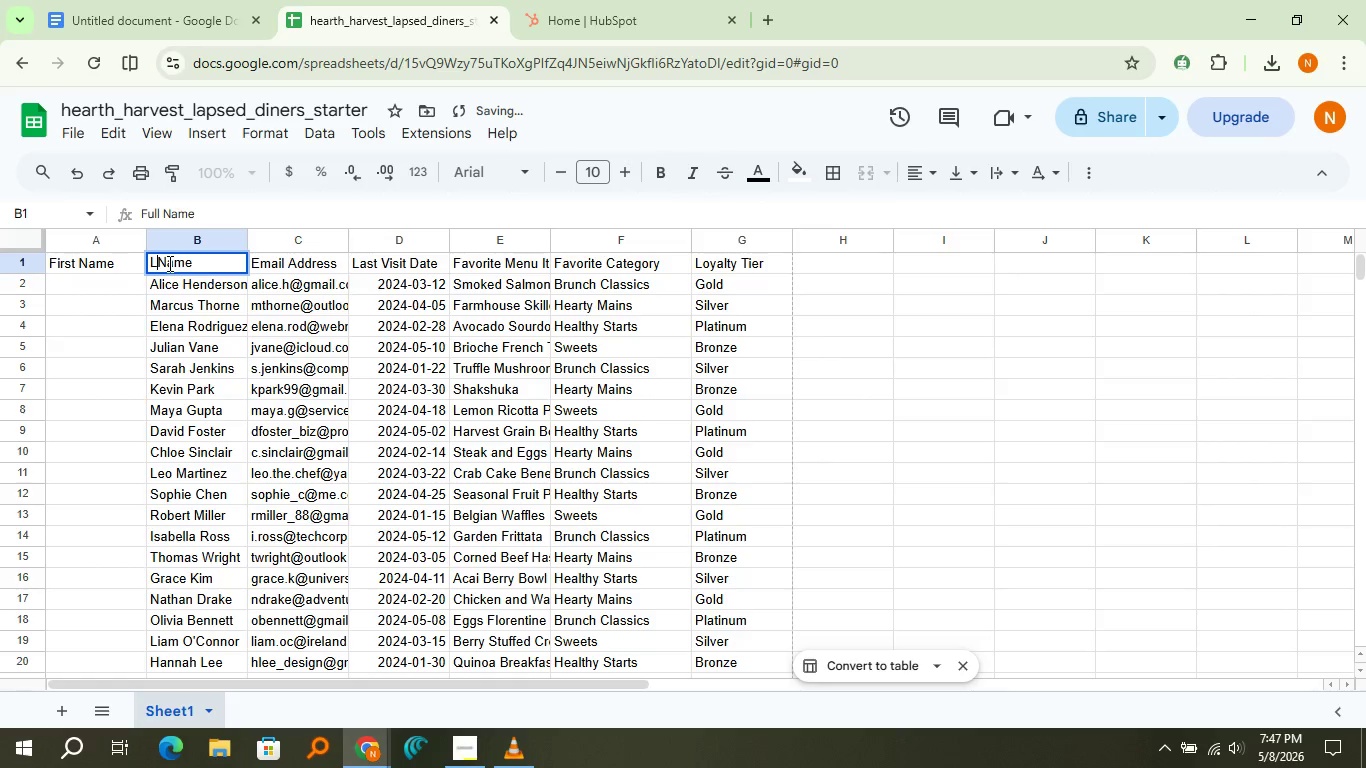 
type(Last )
 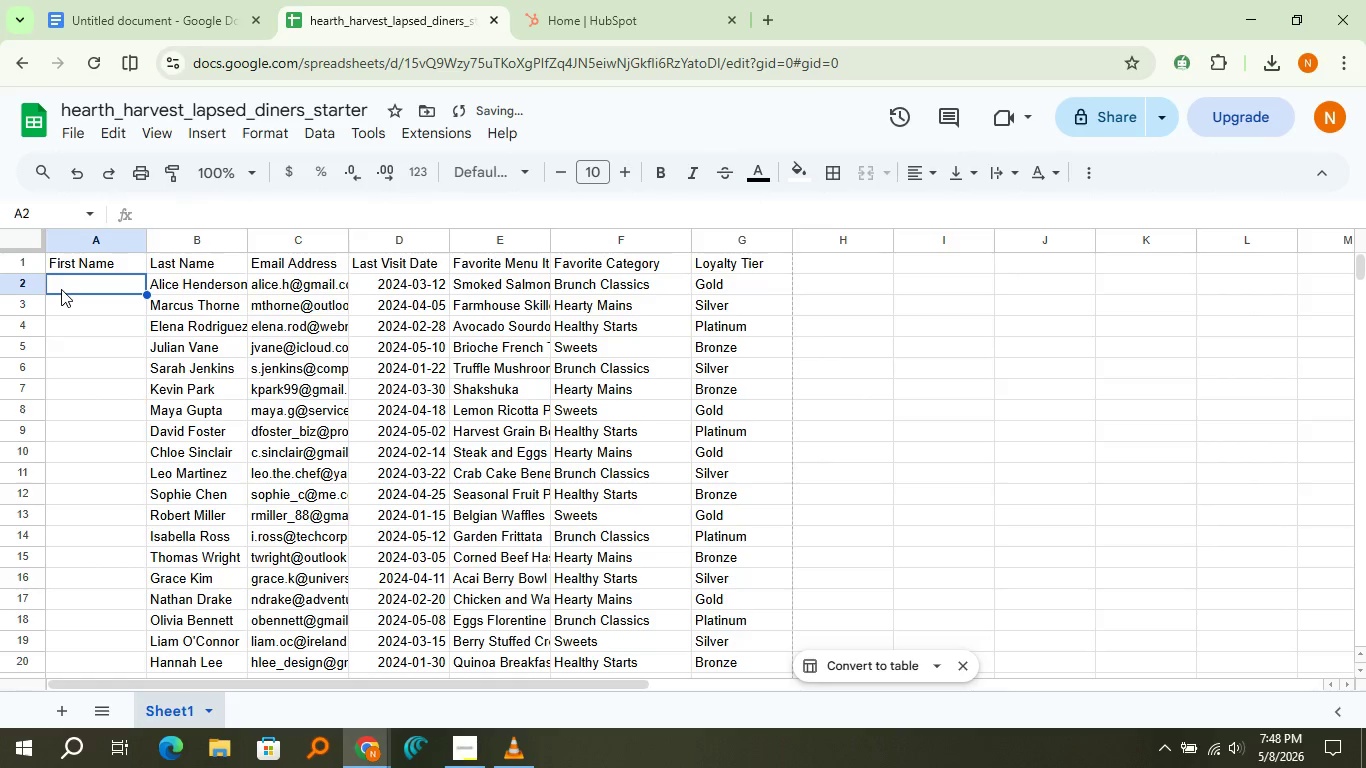 
left_click([61, 289])
 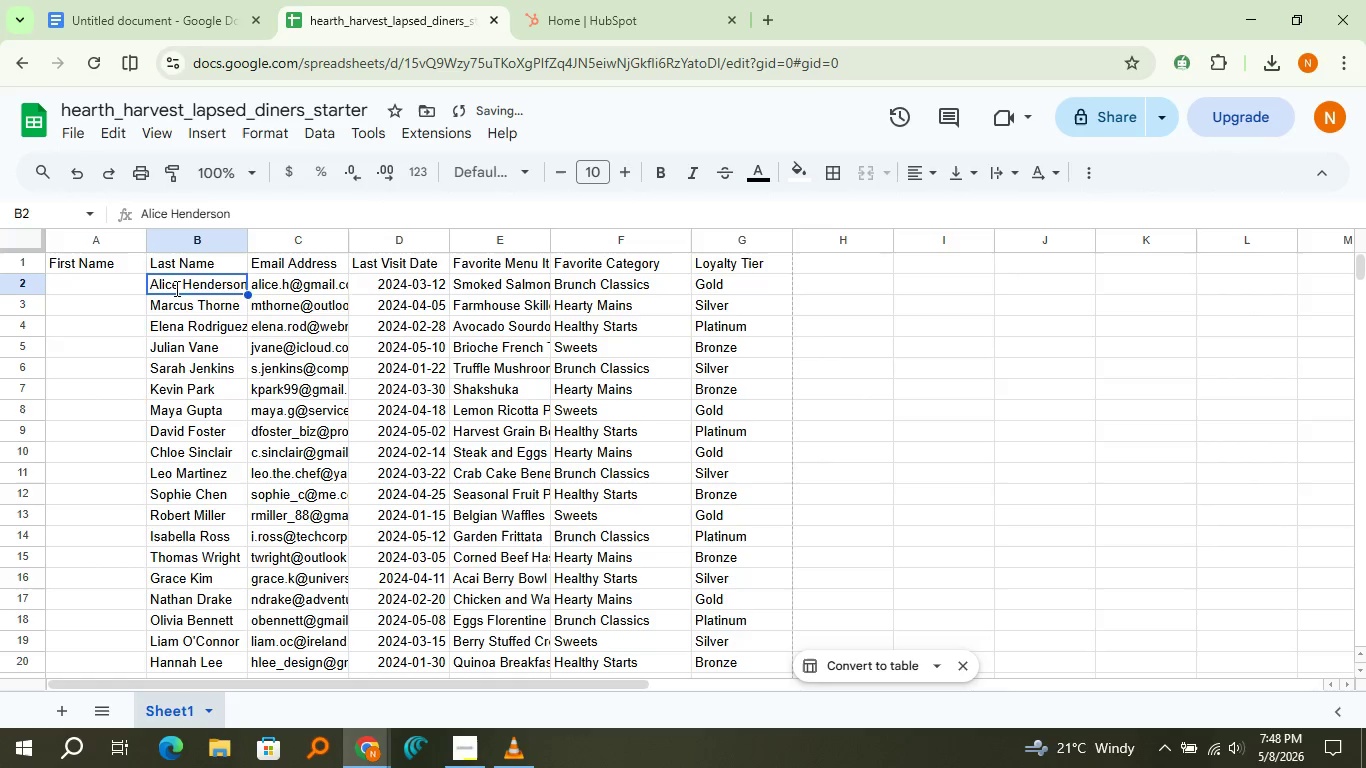 
double_click([175, 288])
 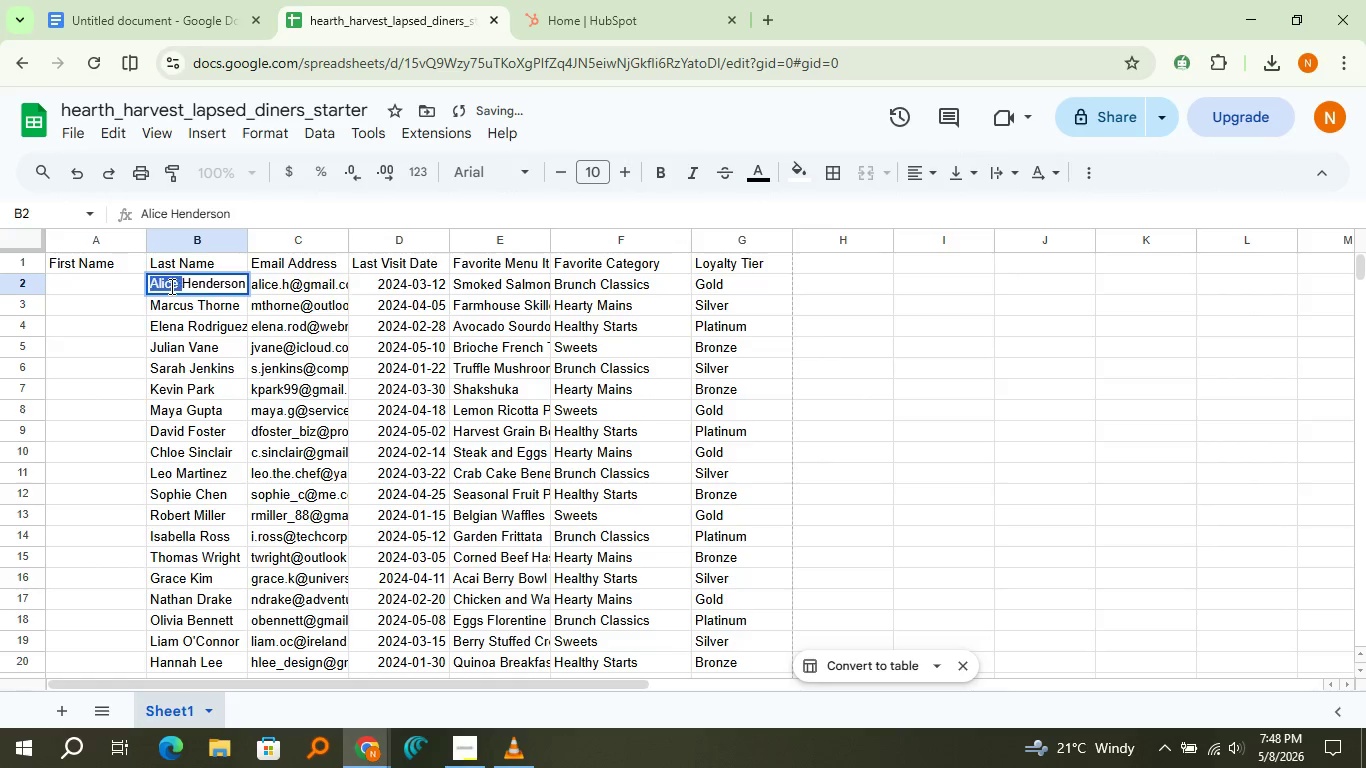 
triple_click([170, 286])
 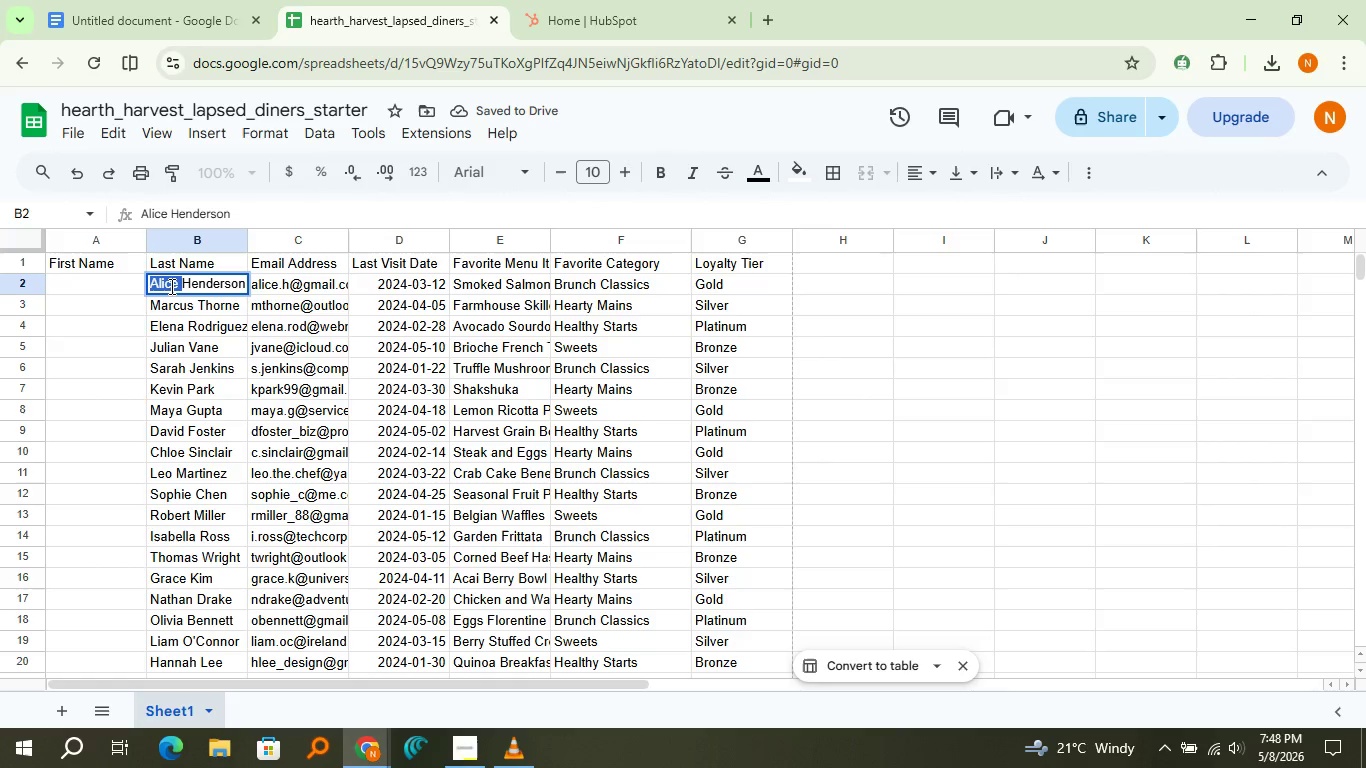 
triple_click([170, 286])
 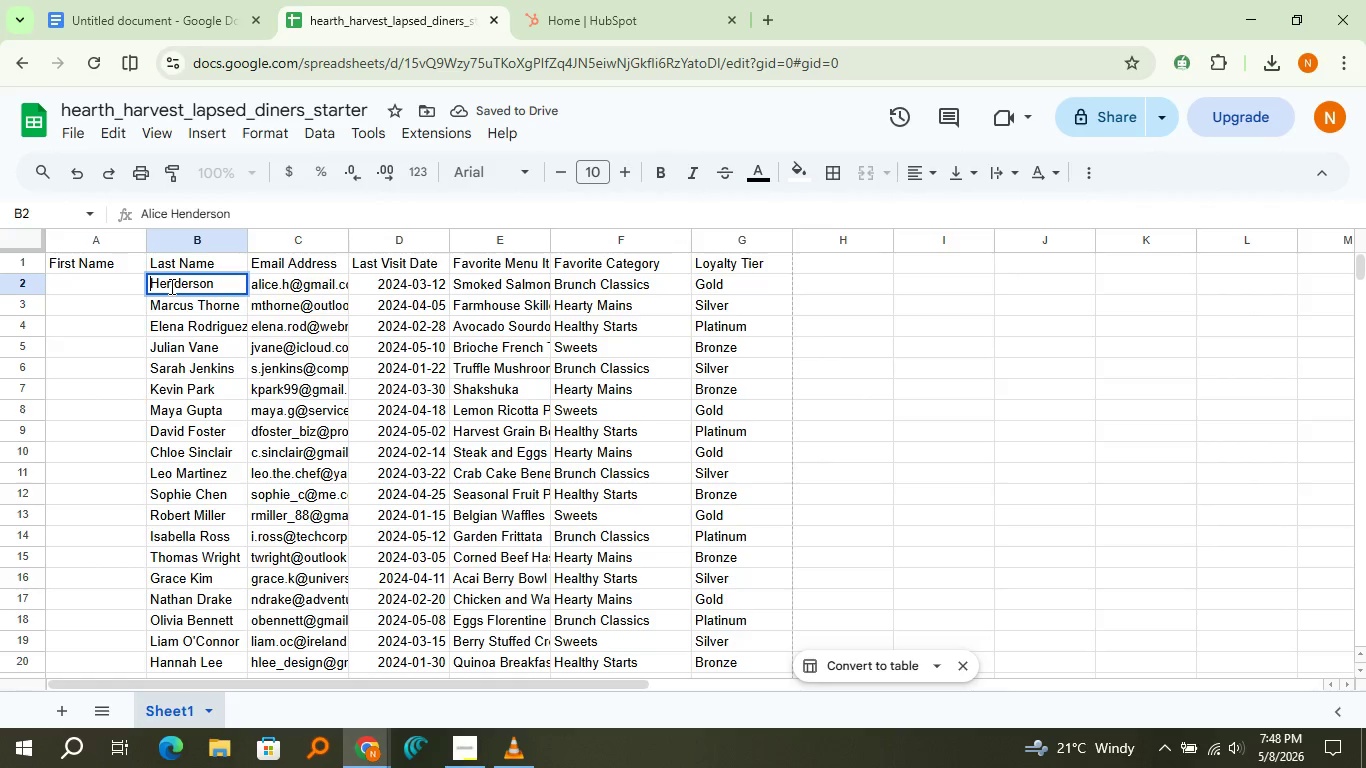 
key(Control+X)
 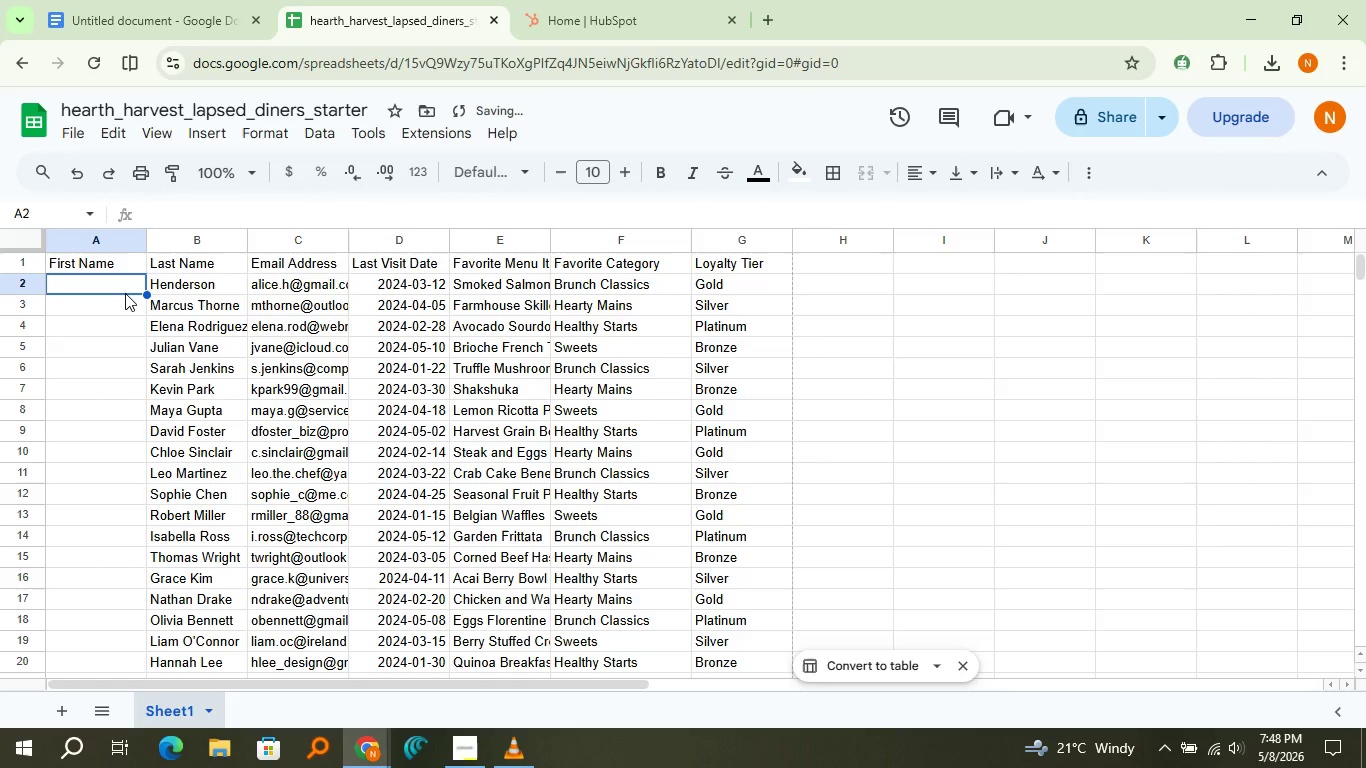 
left_click([125, 293])
 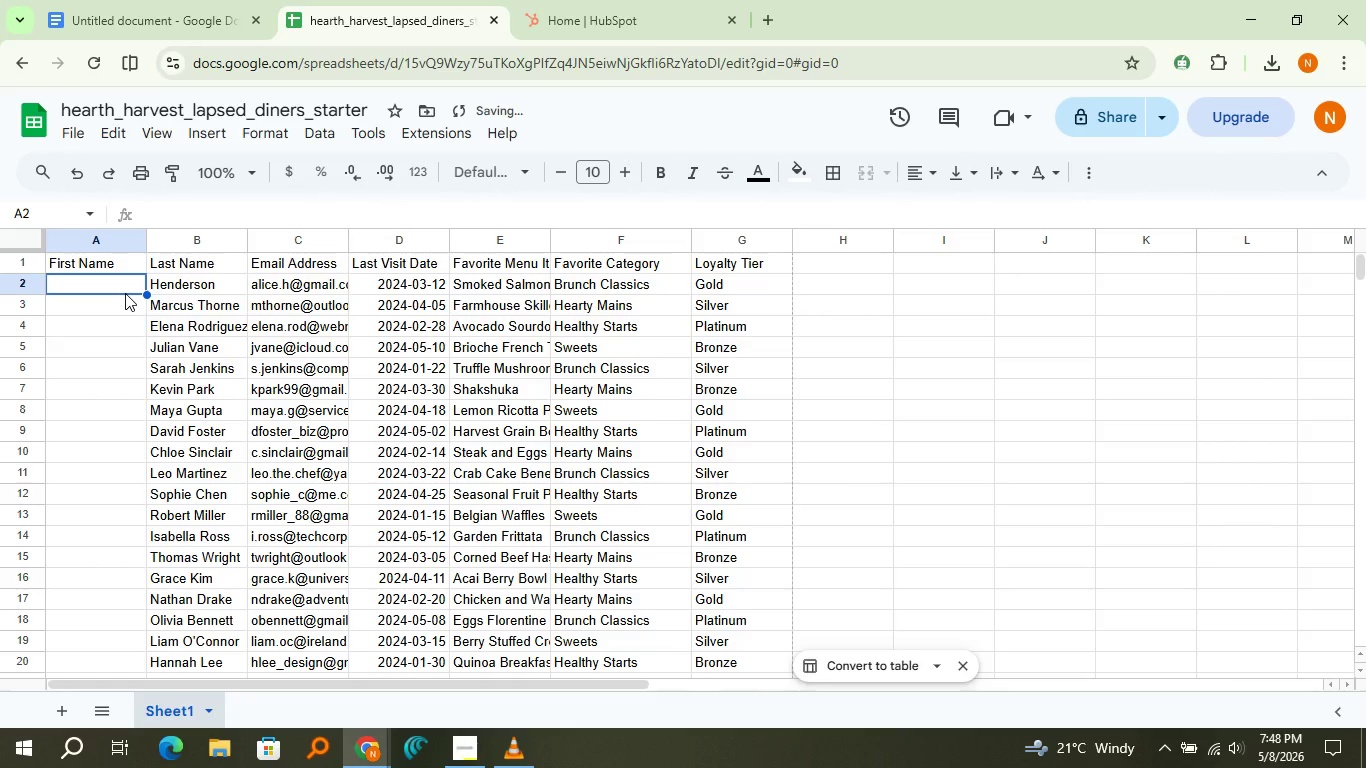 
key(Control+V)
 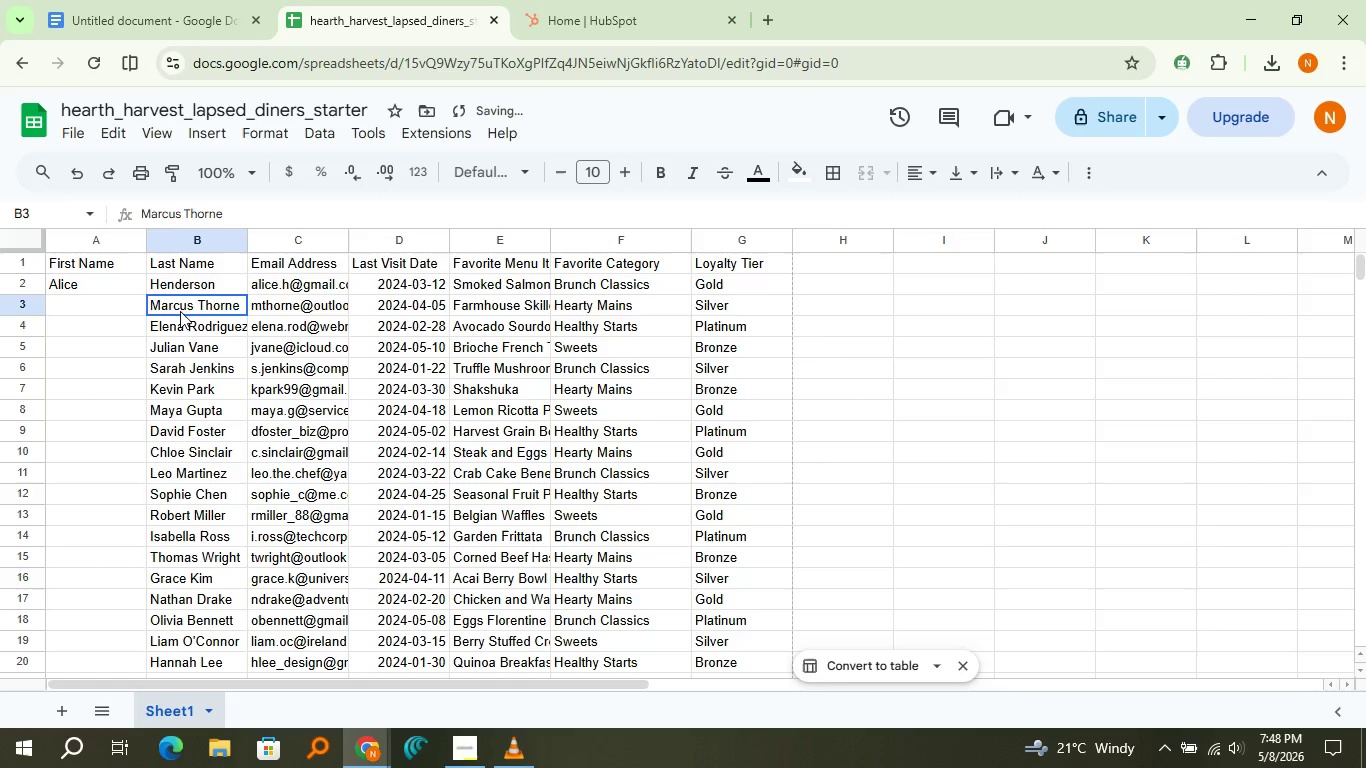 
left_click([221, 305])
 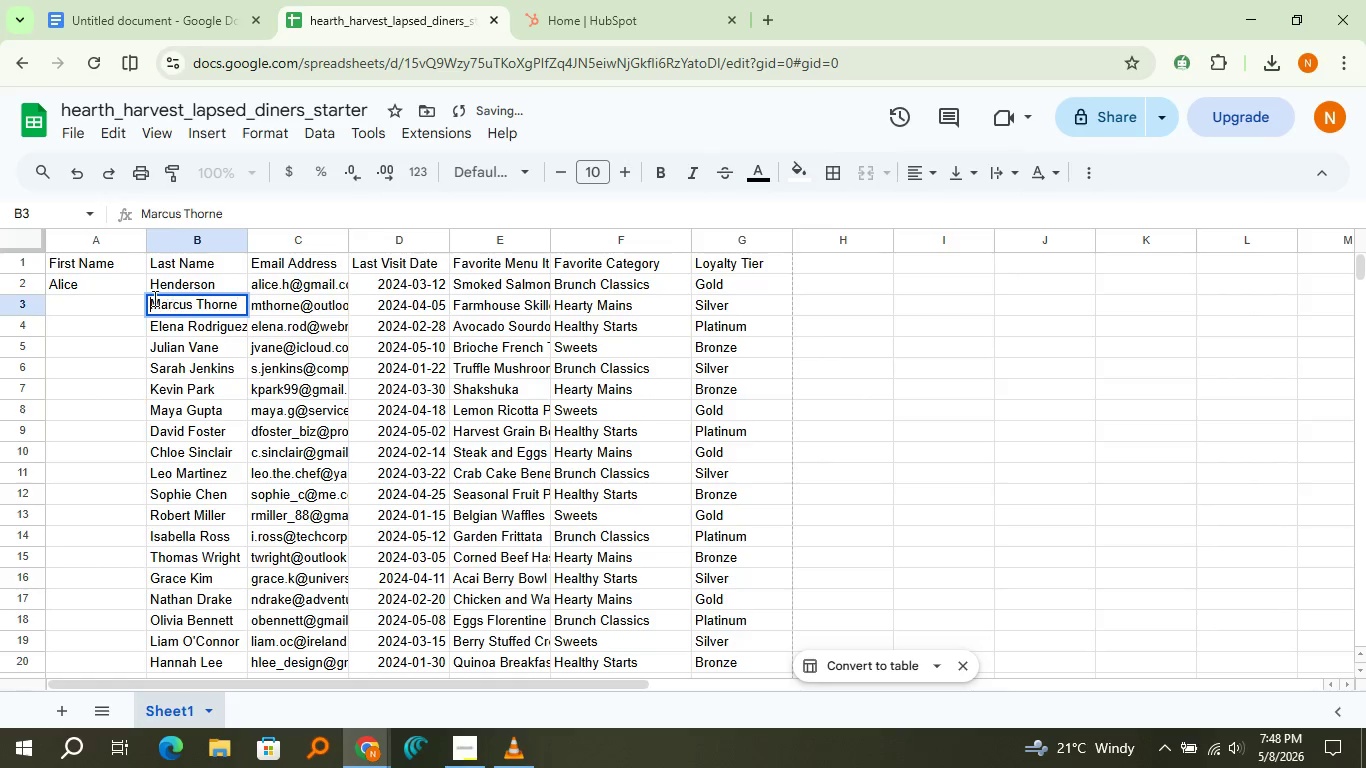 
left_click_drag(start_coordinate=[221, 305], to_coordinate=[210, 306])
 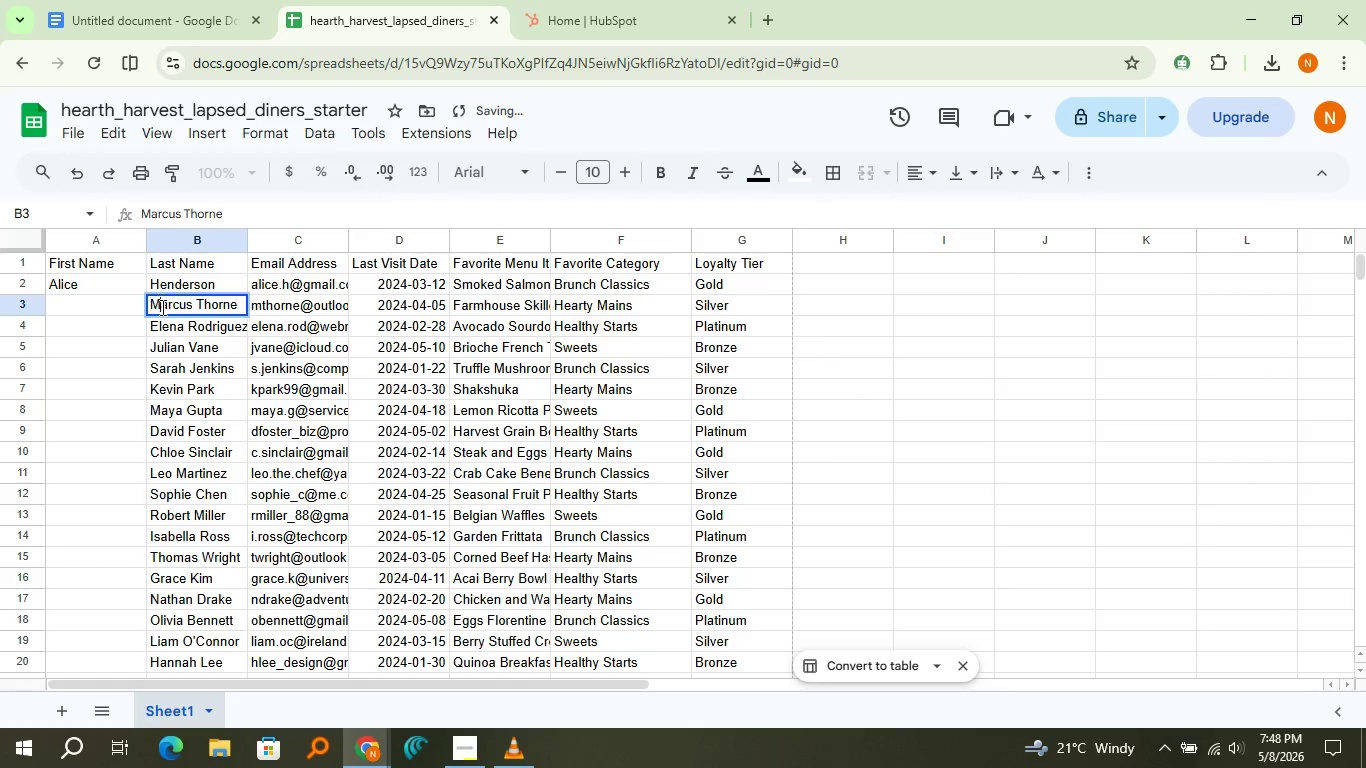 
triple_click([153, 298])
 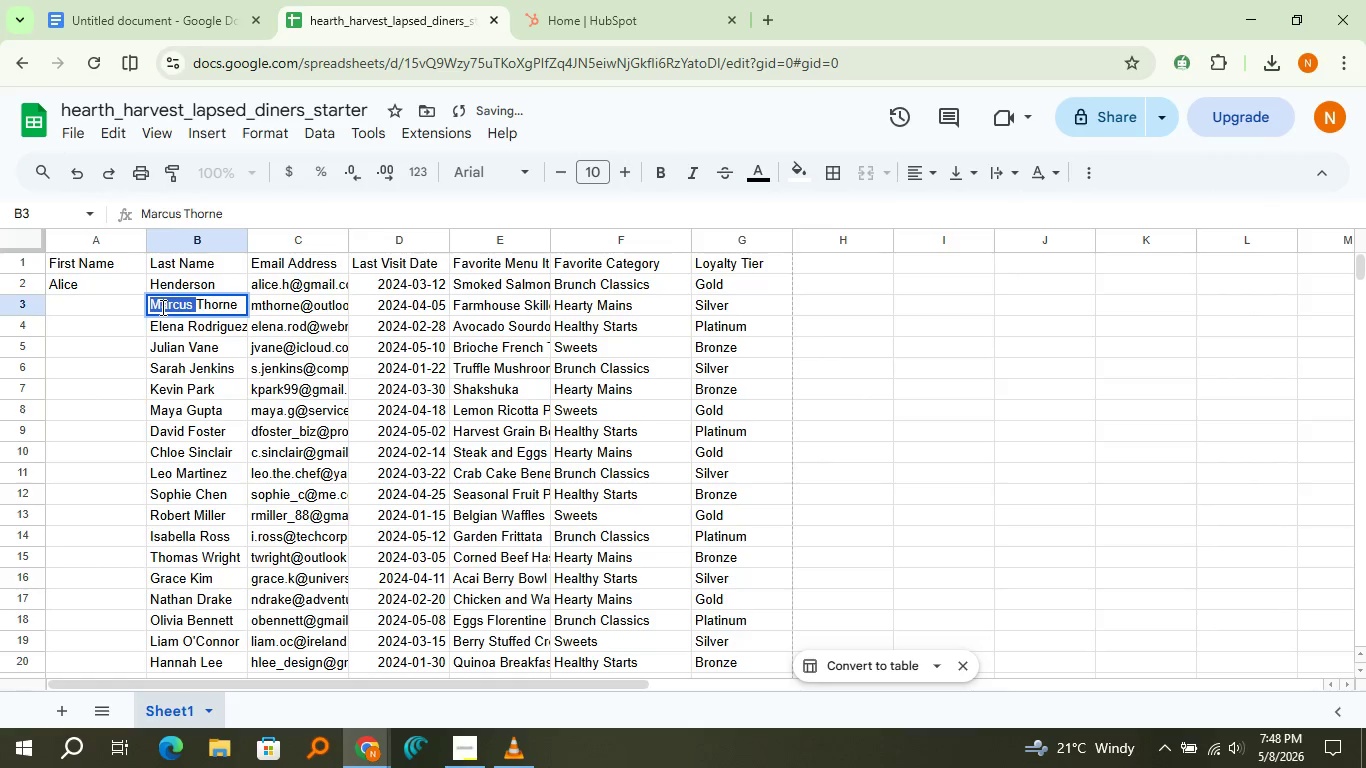 
triple_click([161, 307])
 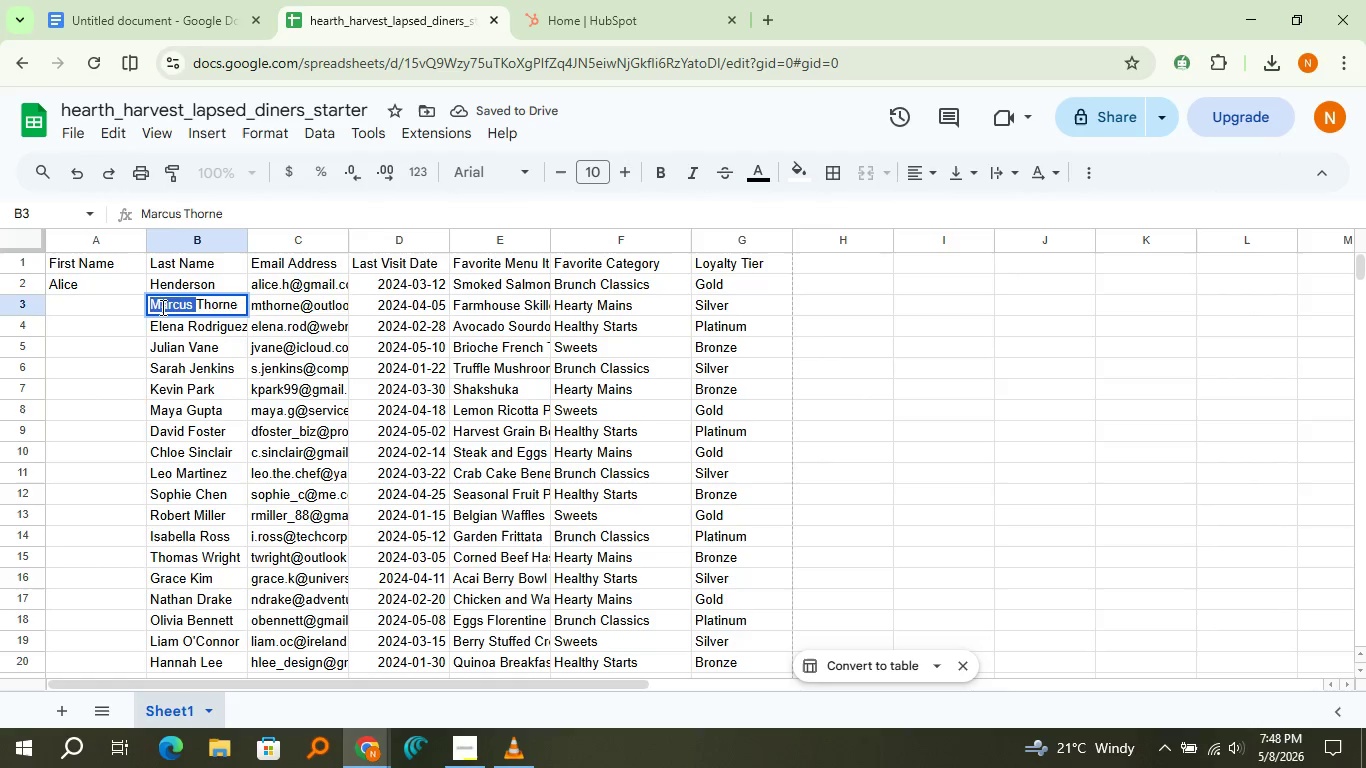 
triple_click([161, 307])
 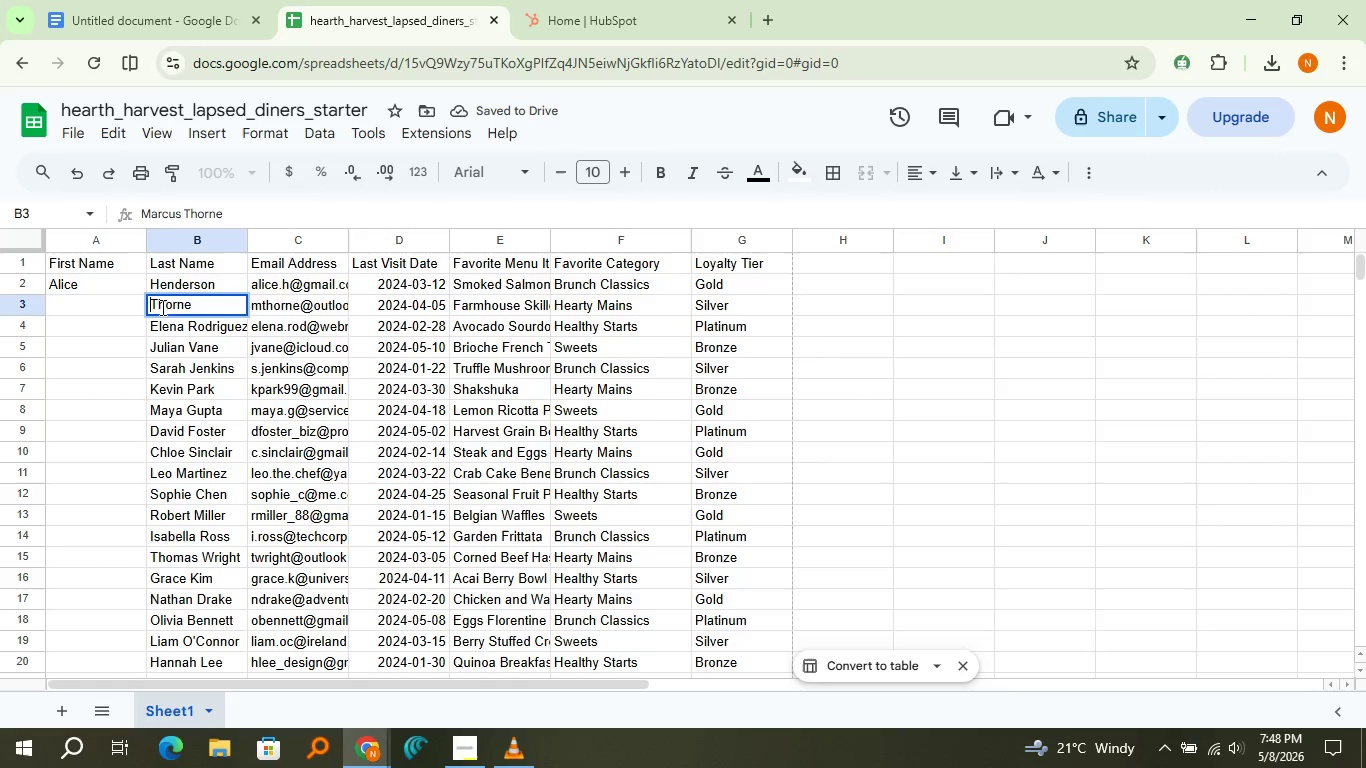 
key(Control+X)
 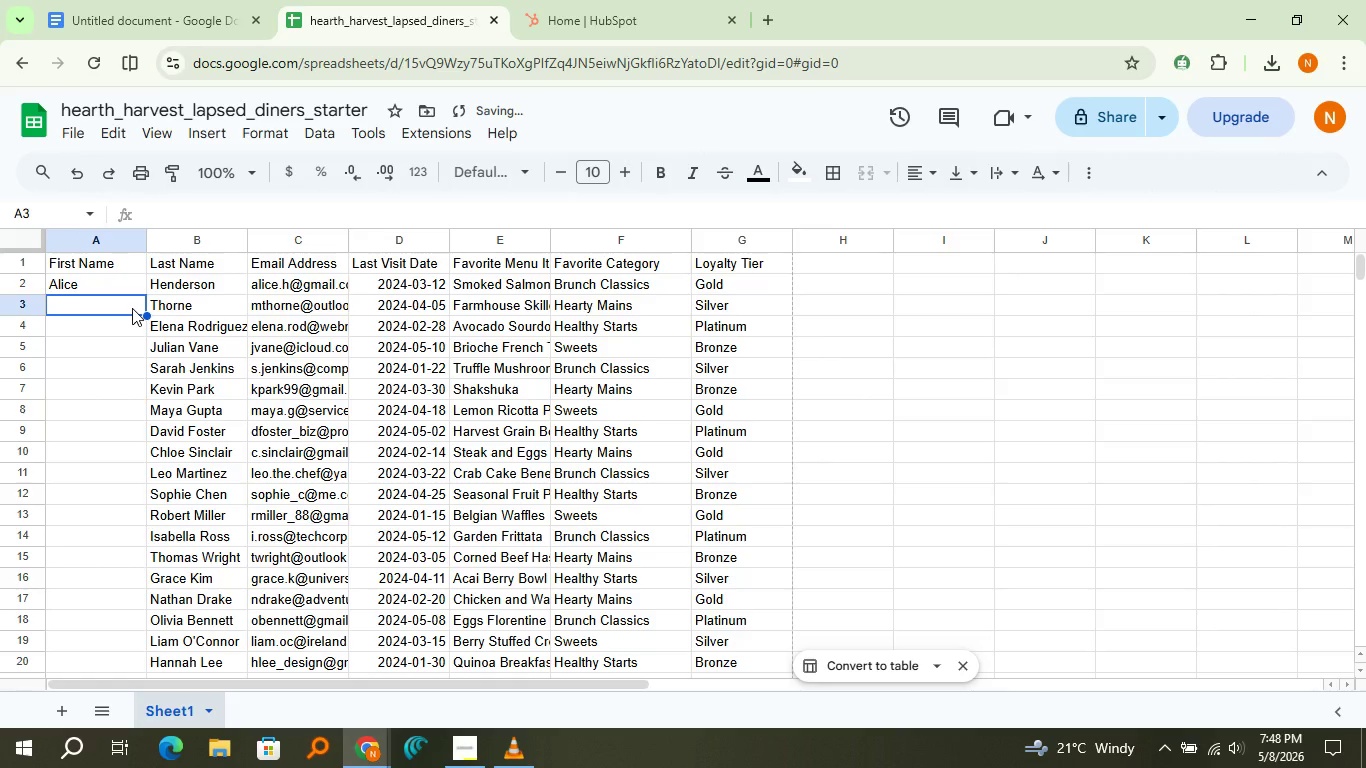 
left_click([132, 308])
 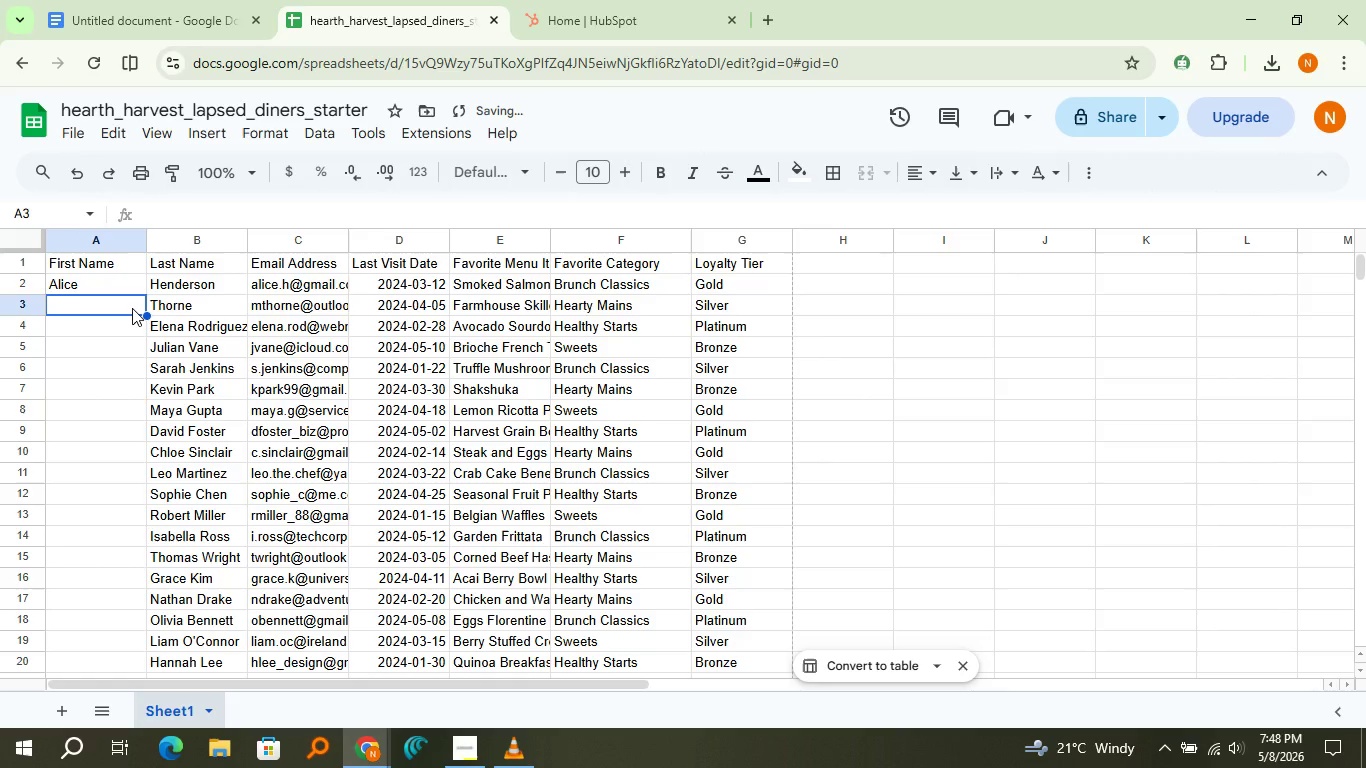 
key(Control+V)
 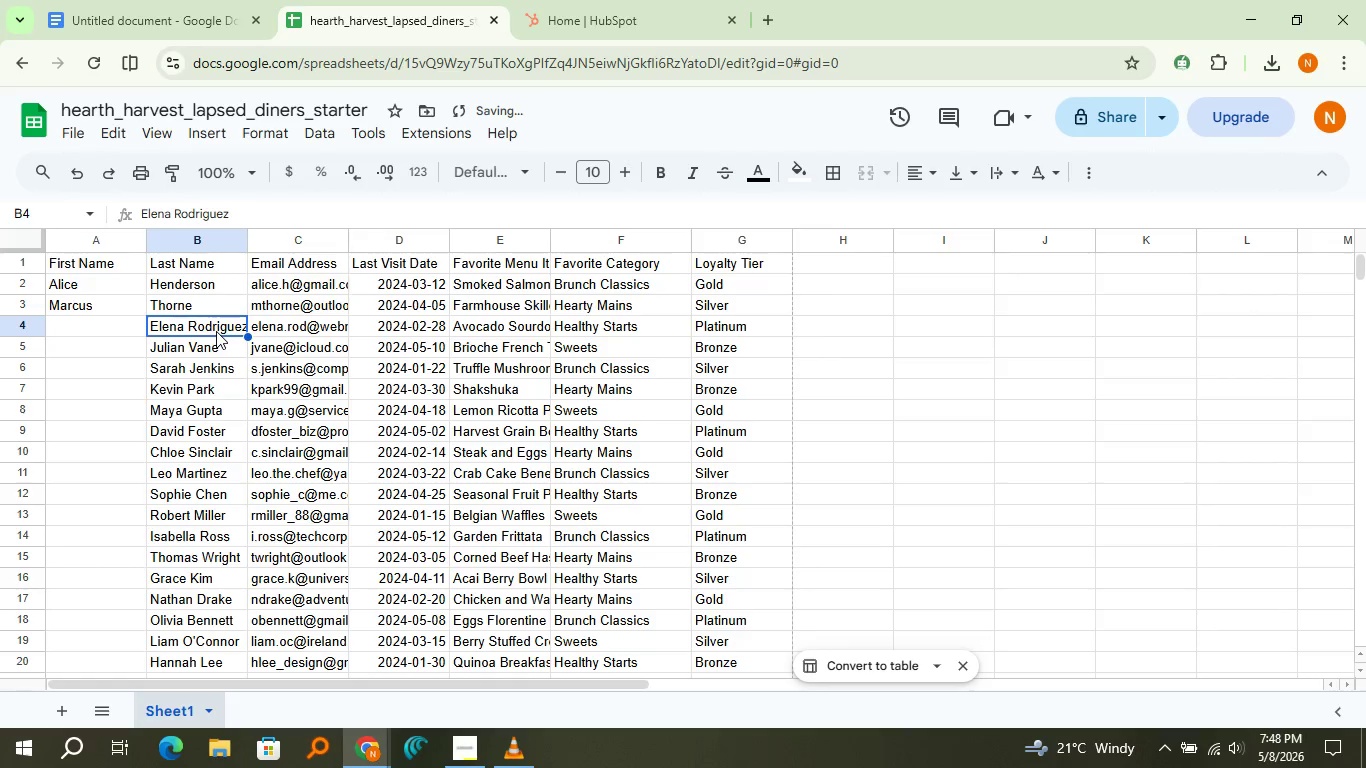 
left_click([216, 331])
 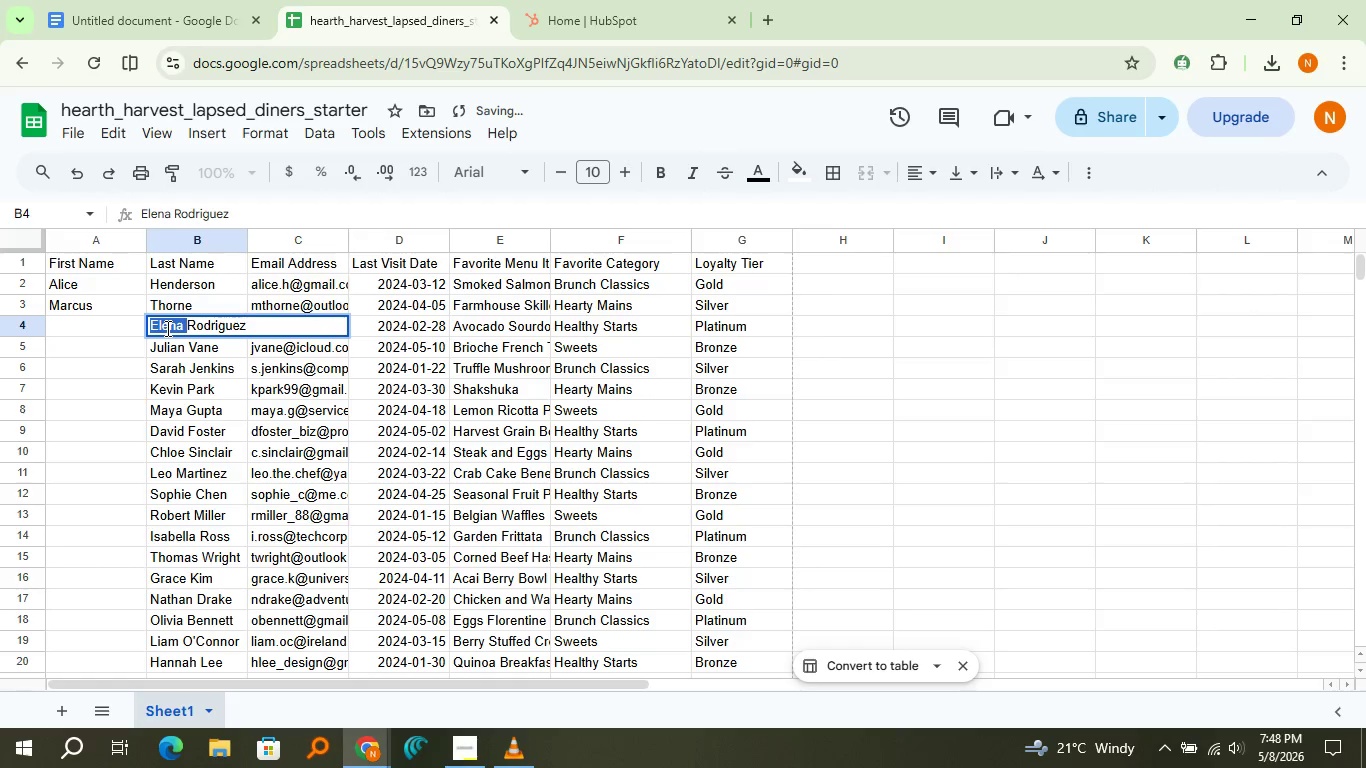 
triple_click([166, 328])
 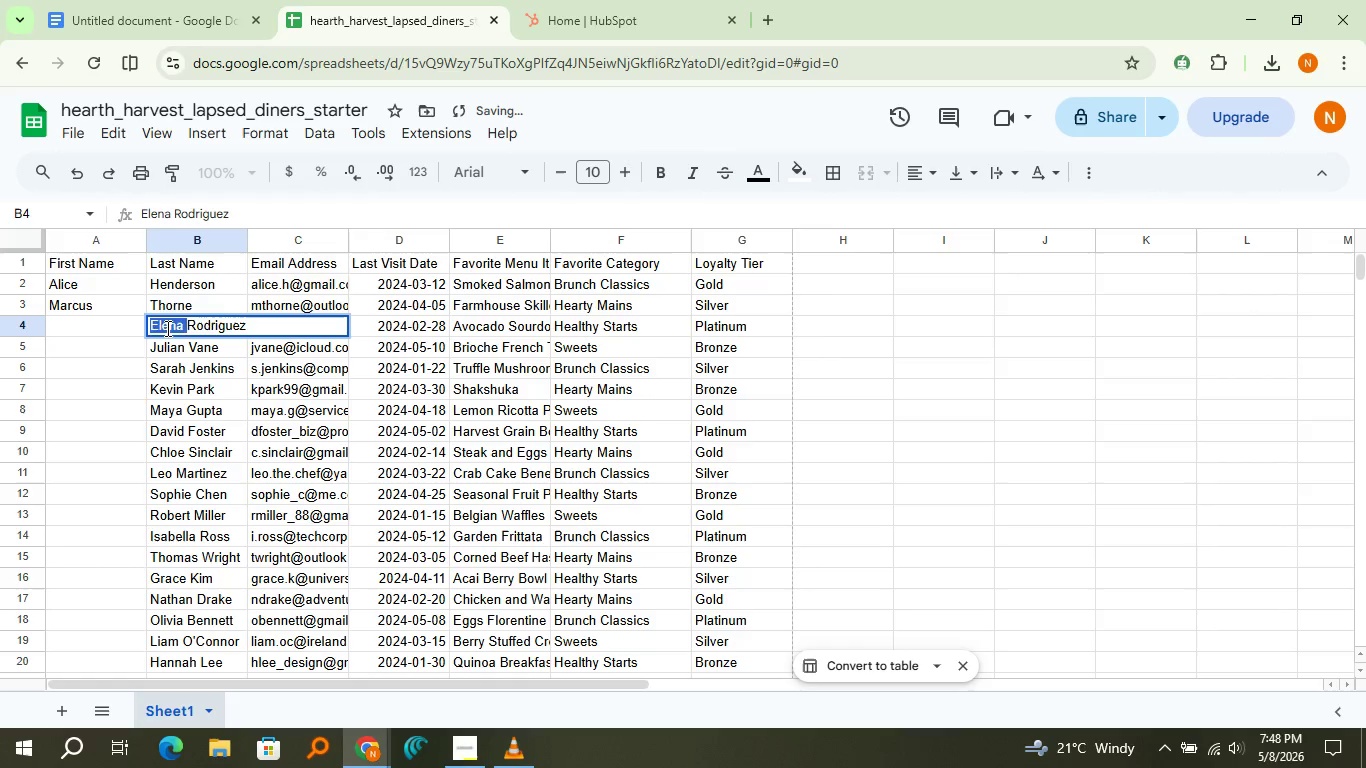 
triple_click([166, 328])
 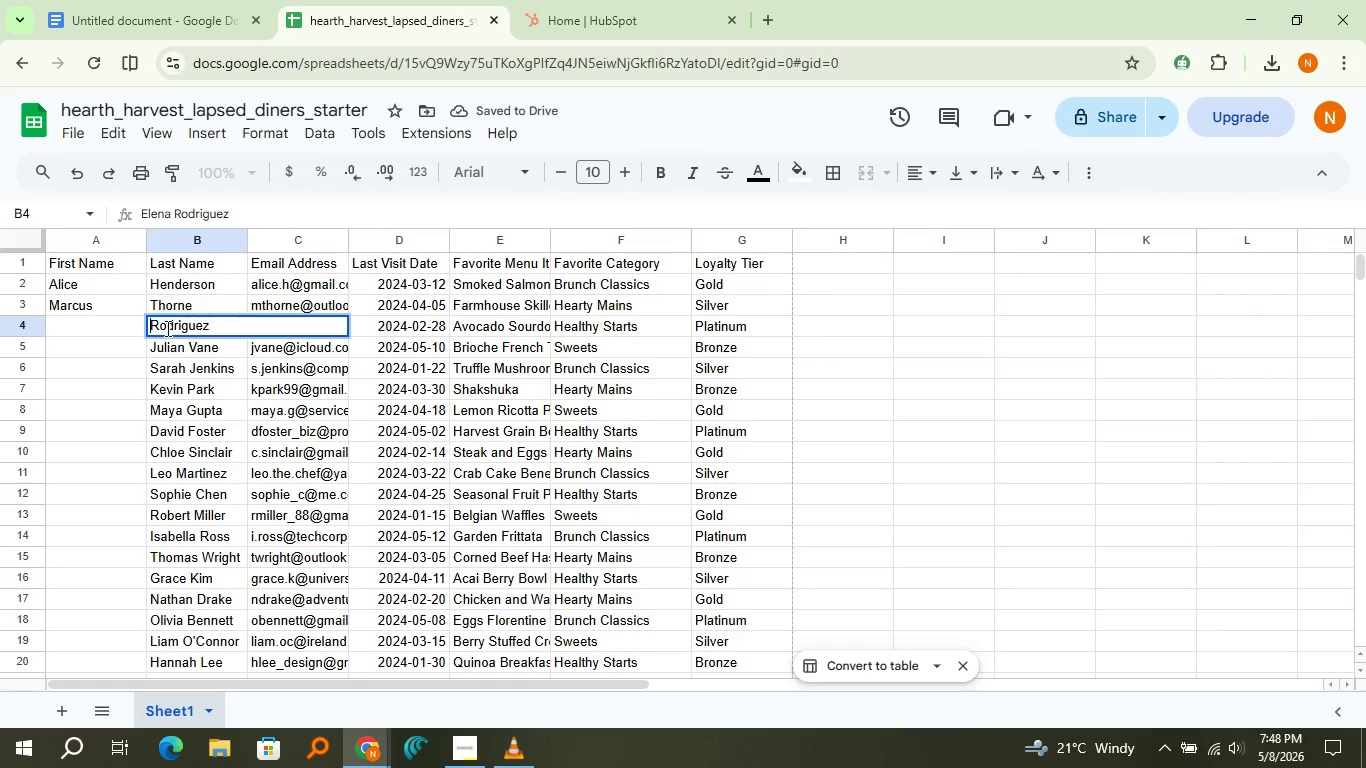 
key(Control+X)
 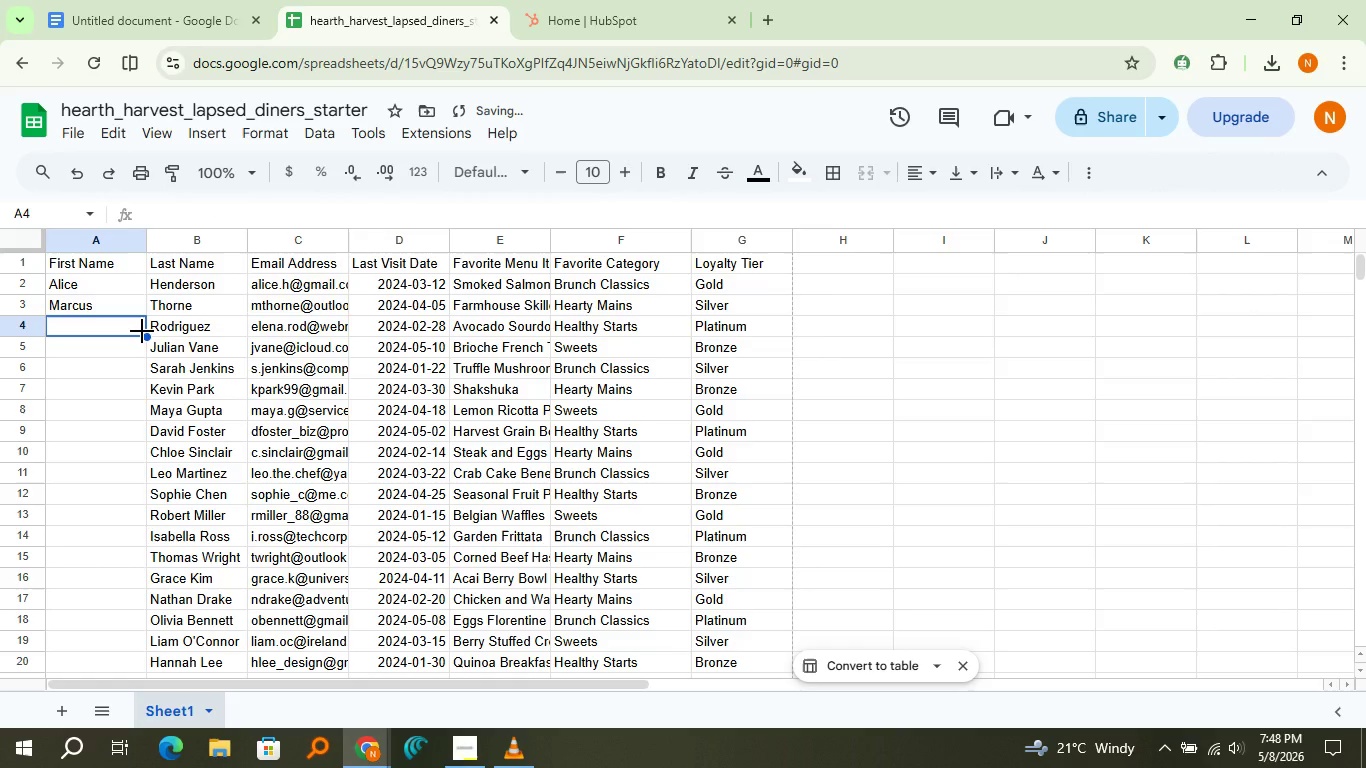 
left_click_drag(start_coordinate=[142, 331], to_coordinate=[215, 350])
 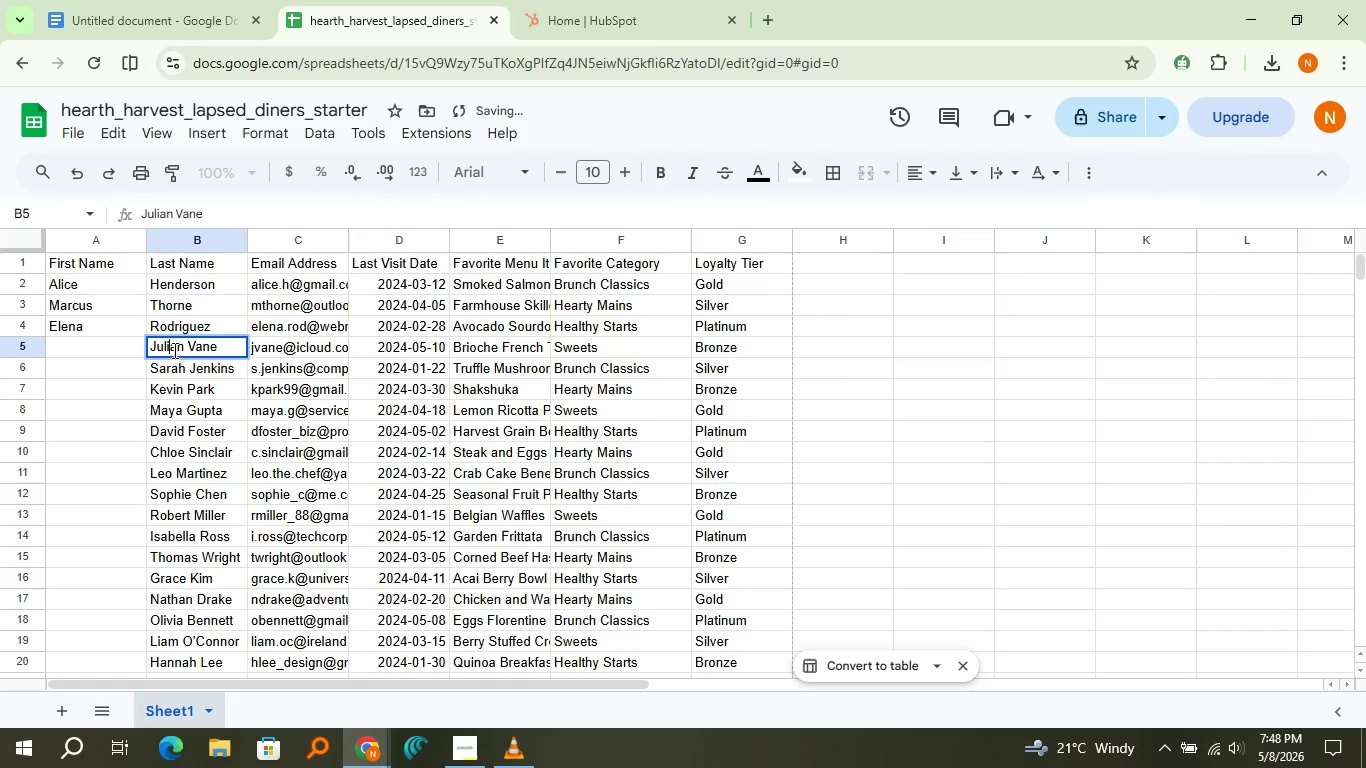 
key(Control+V)
 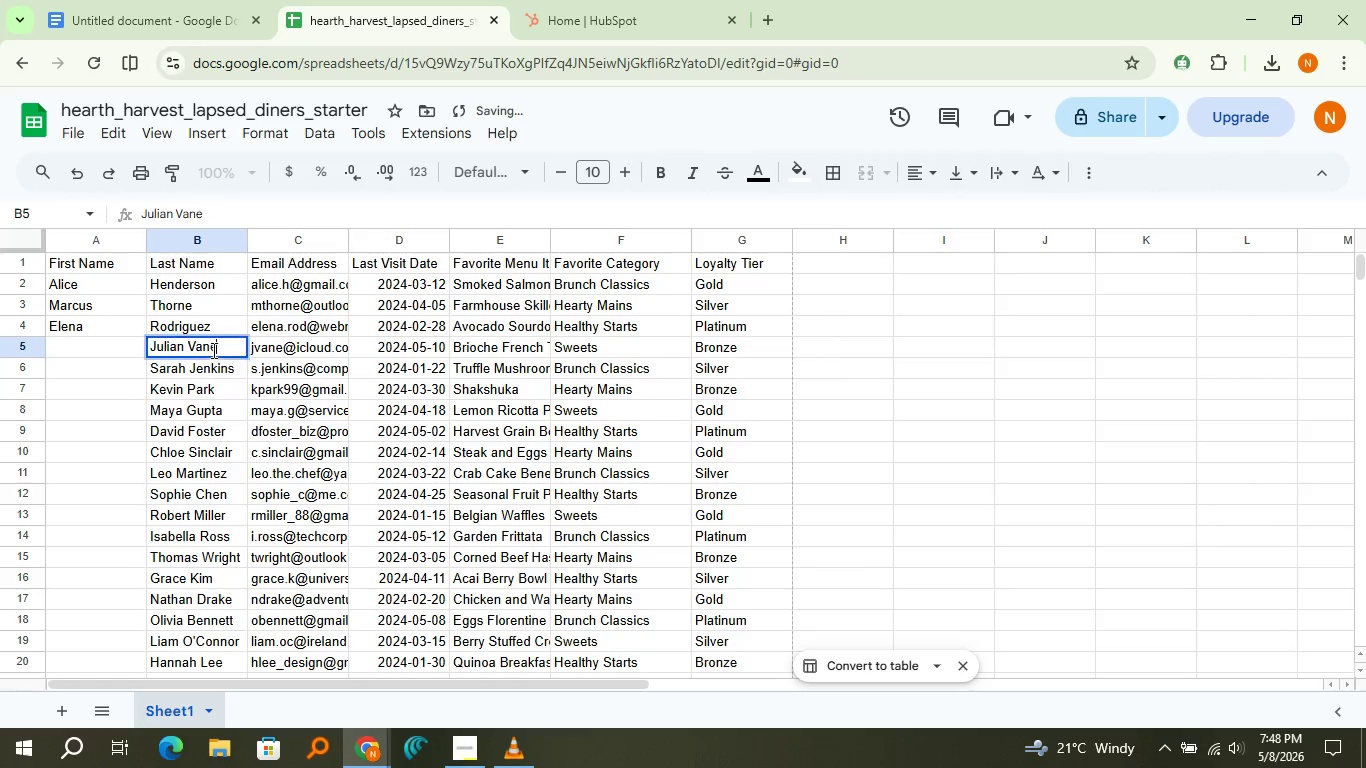 
double_click([215, 350])
 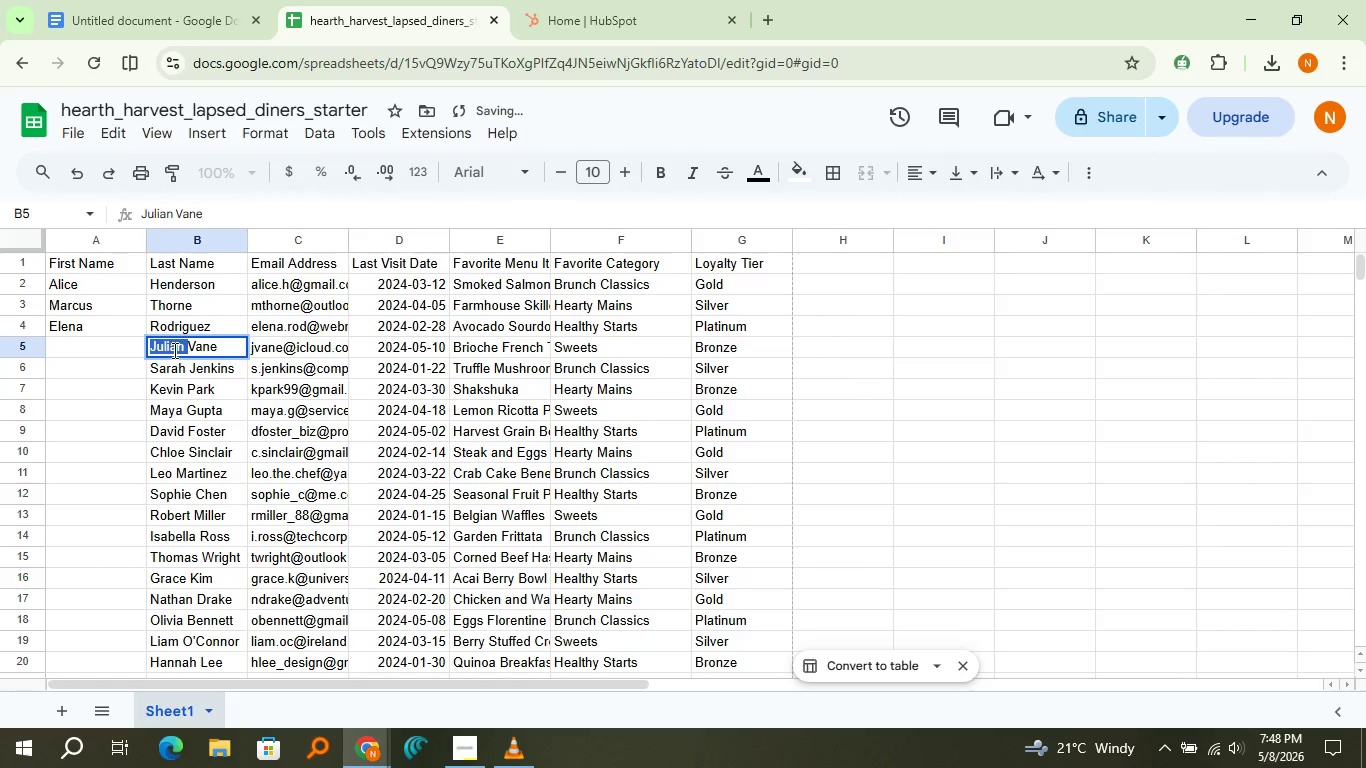 
double_click([173, 350])
 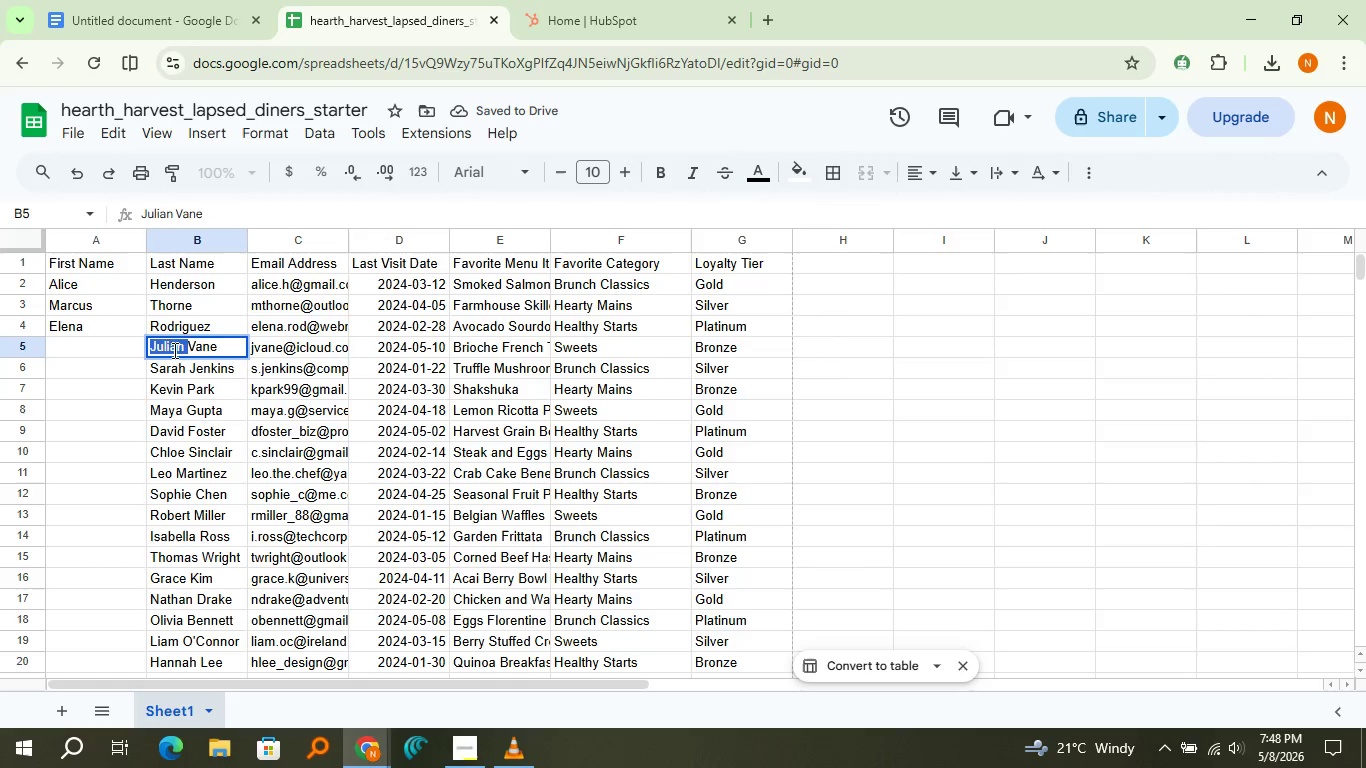 
key(Control+X)
 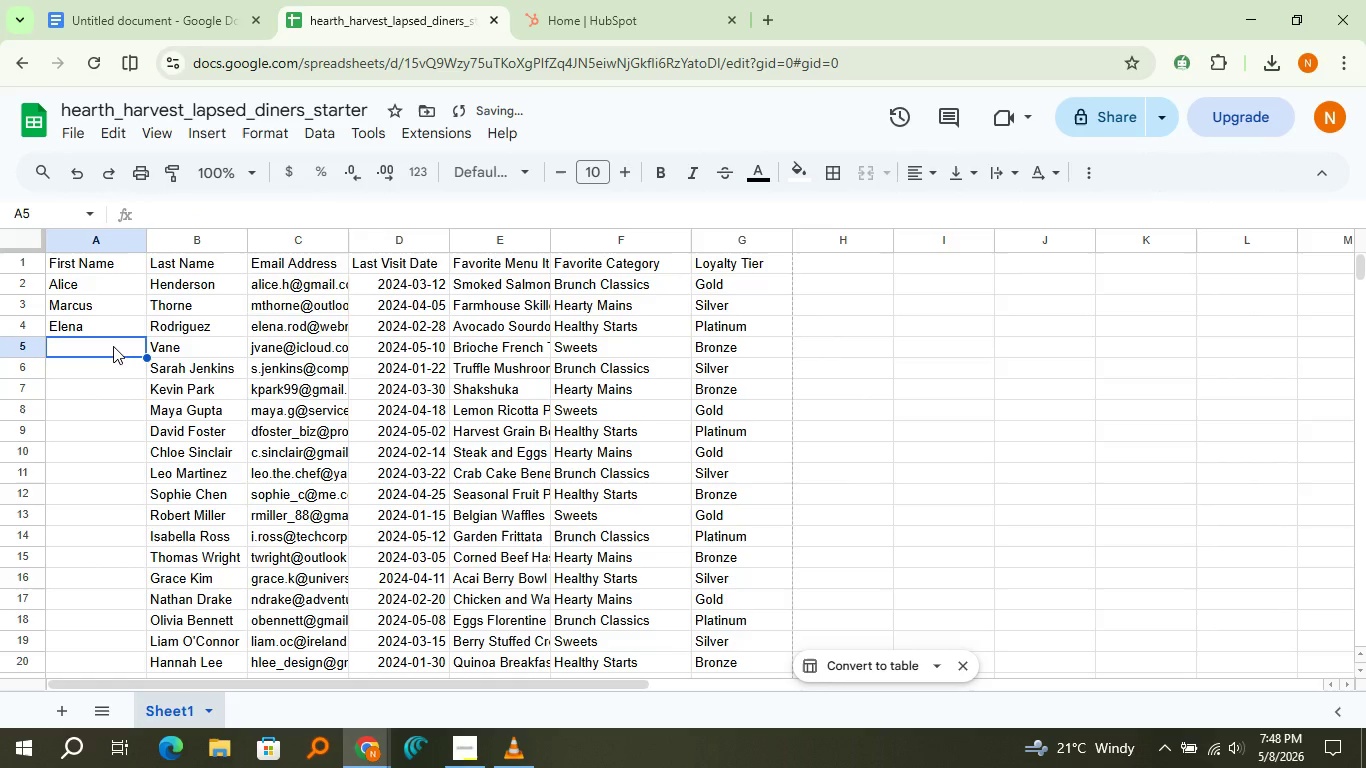 
left_click([113, 346])
 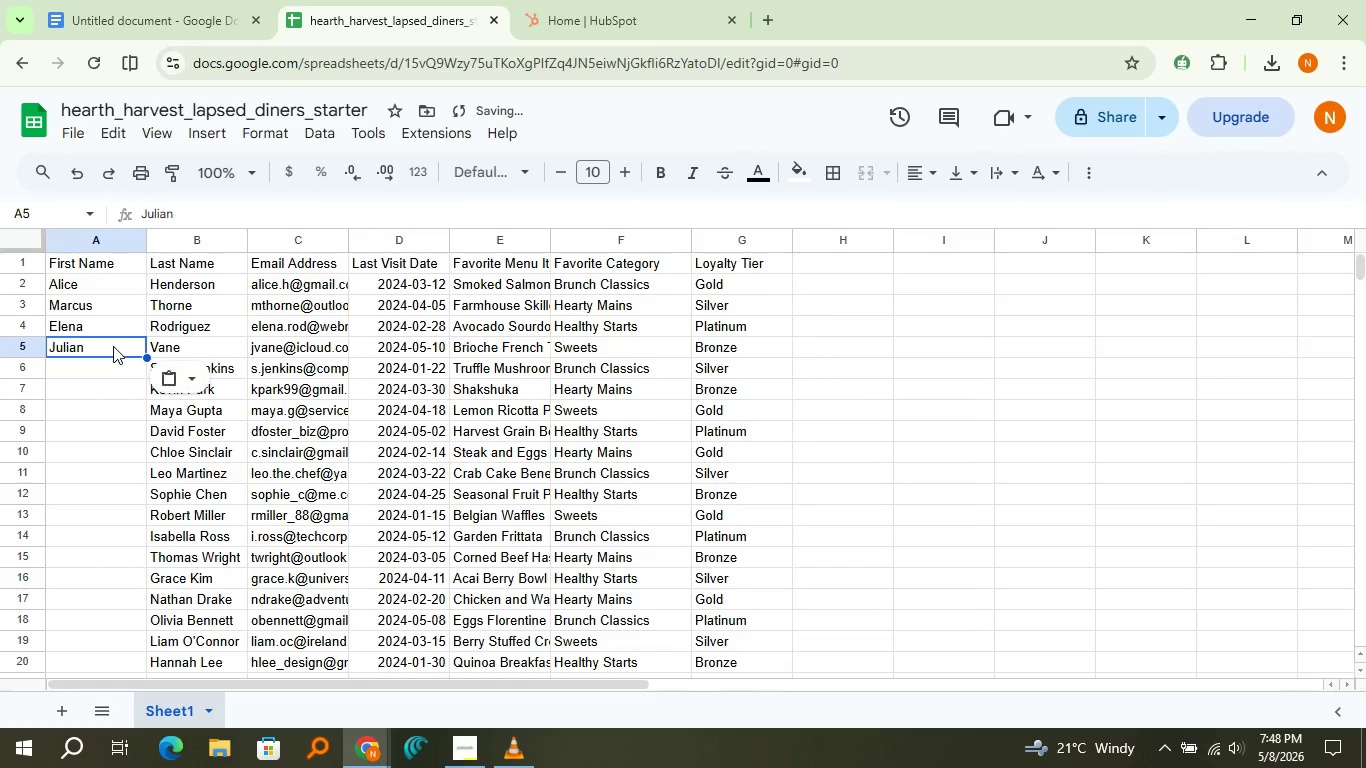 
key(Control+V)
 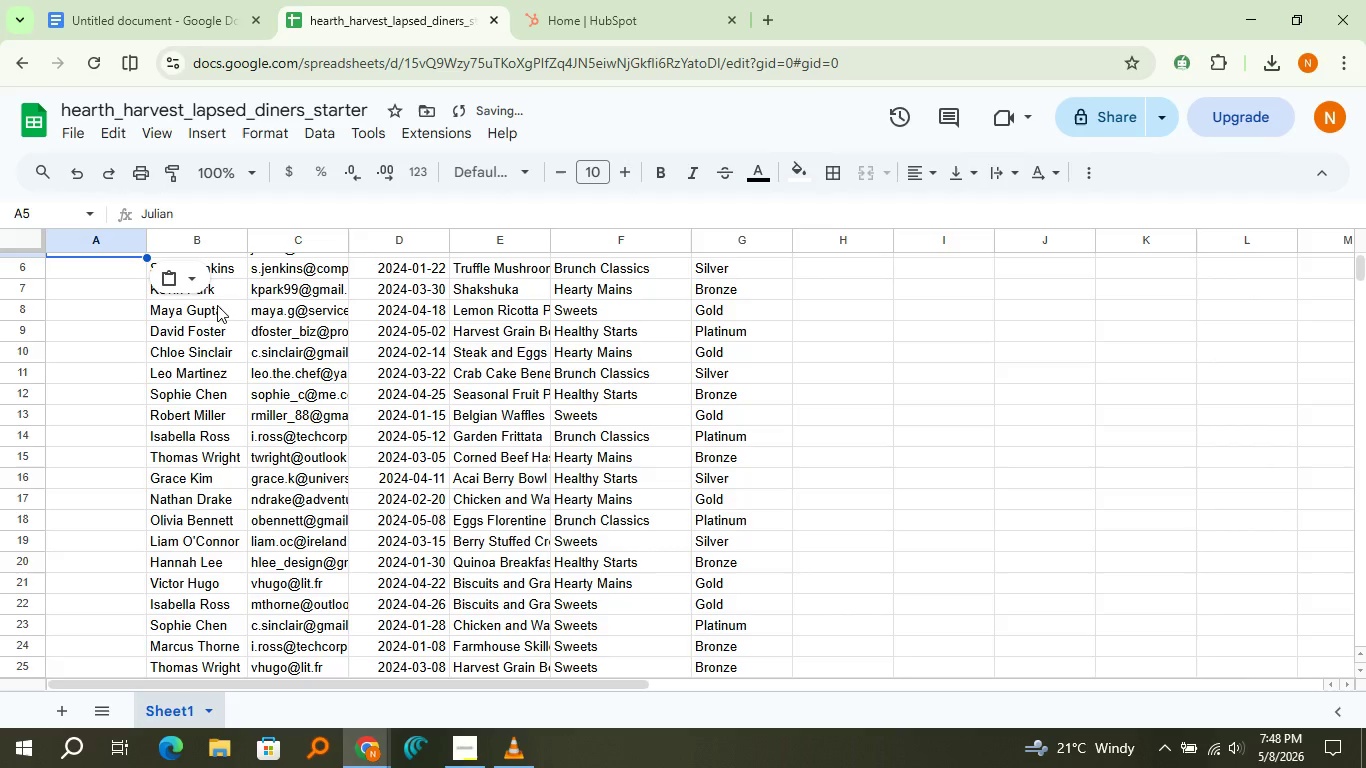 
scroll: coordinate [174, 307], scroll_direction: down, amount: 1.0
 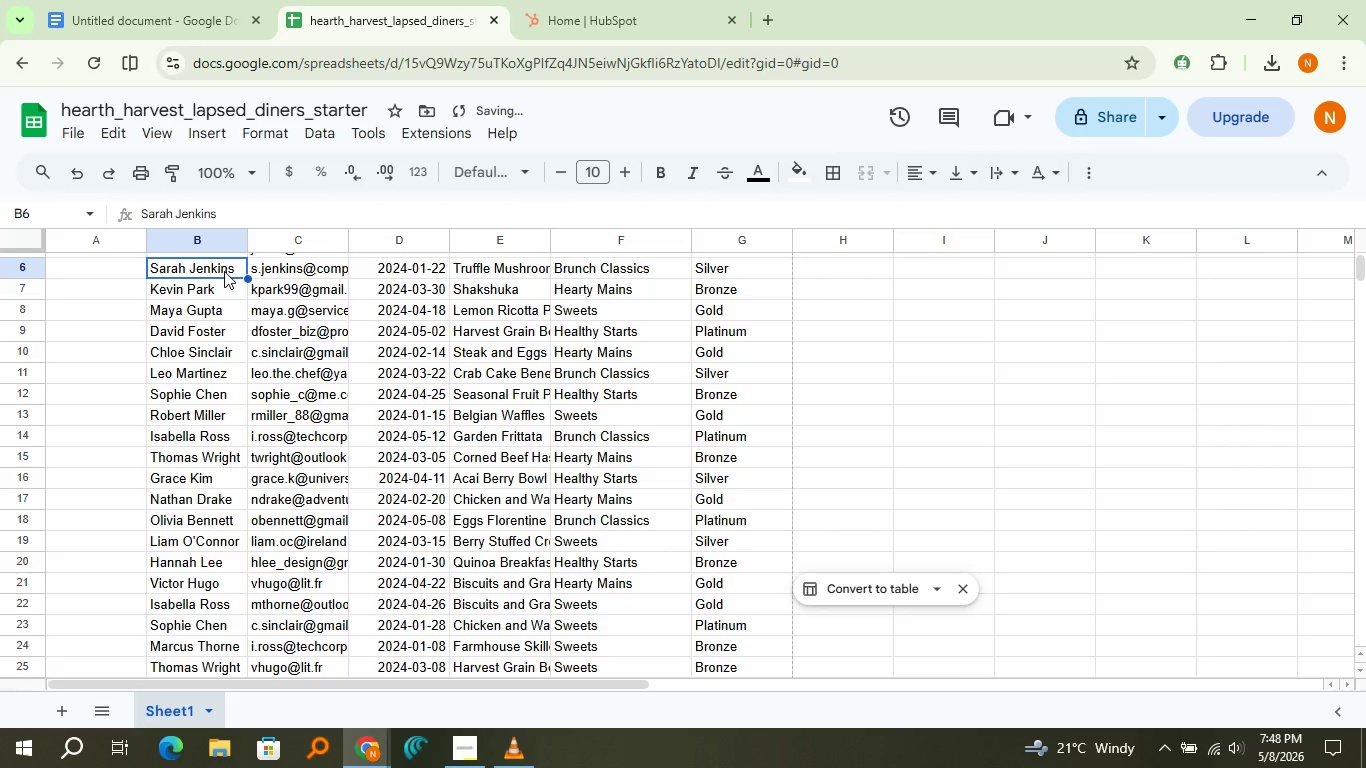 
left_click([224, 271])
 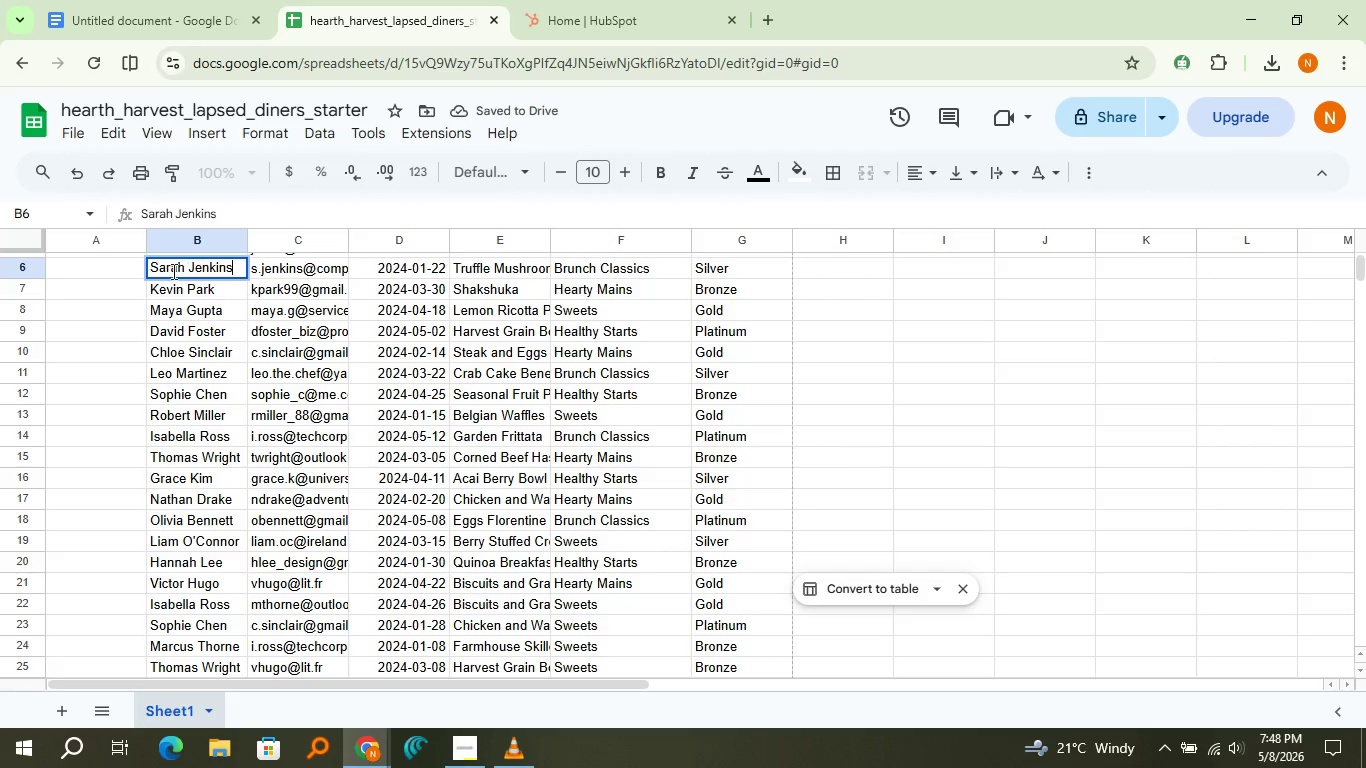 
double_click([224, 271])
 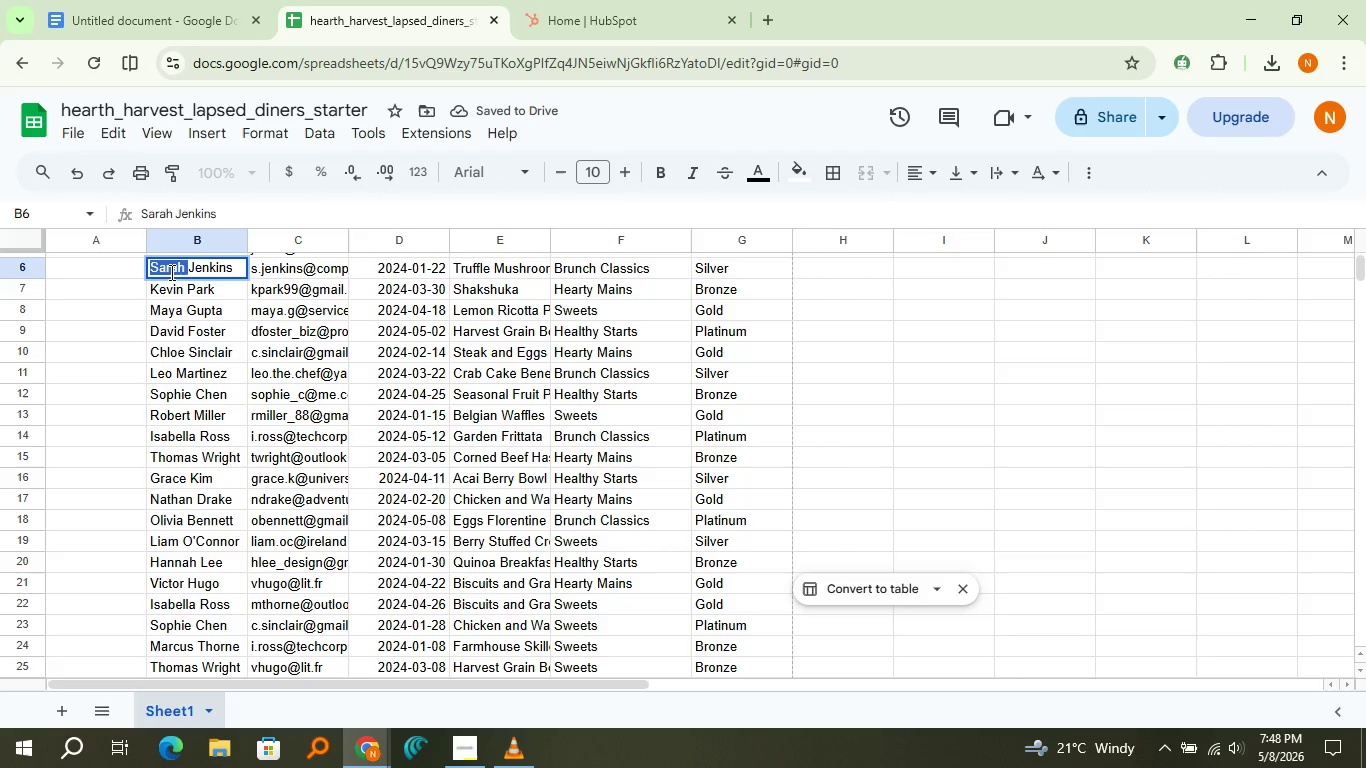 
triple_click([170, 272])
 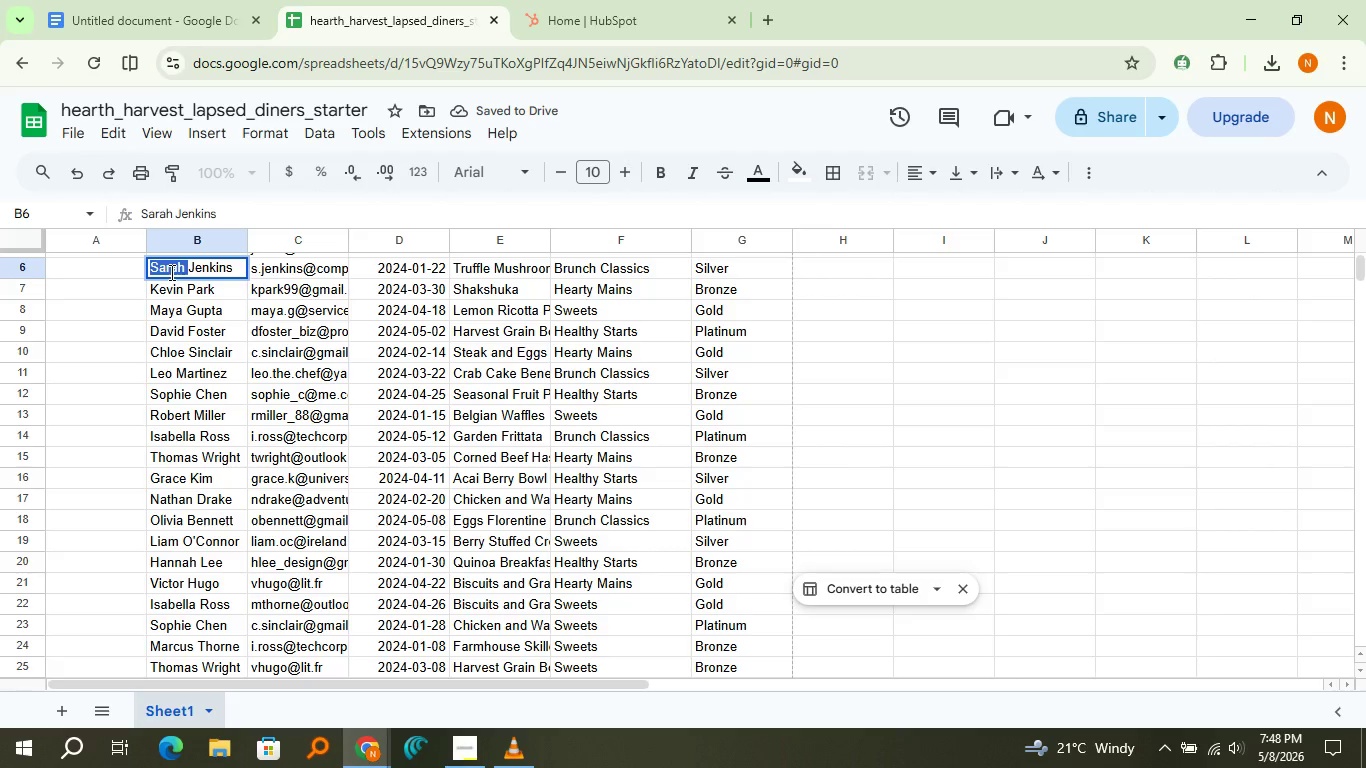 
triple_click([170, 272])
 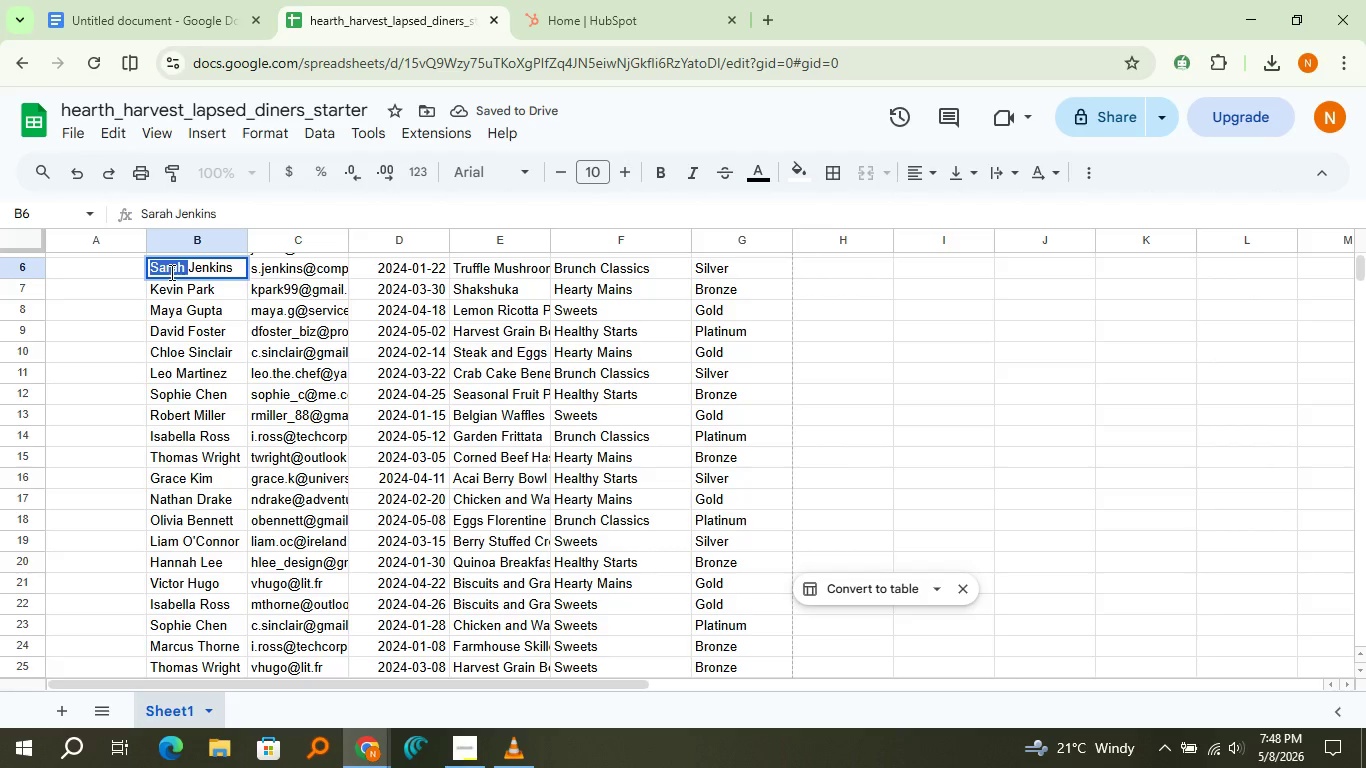 
key(Control+X)
 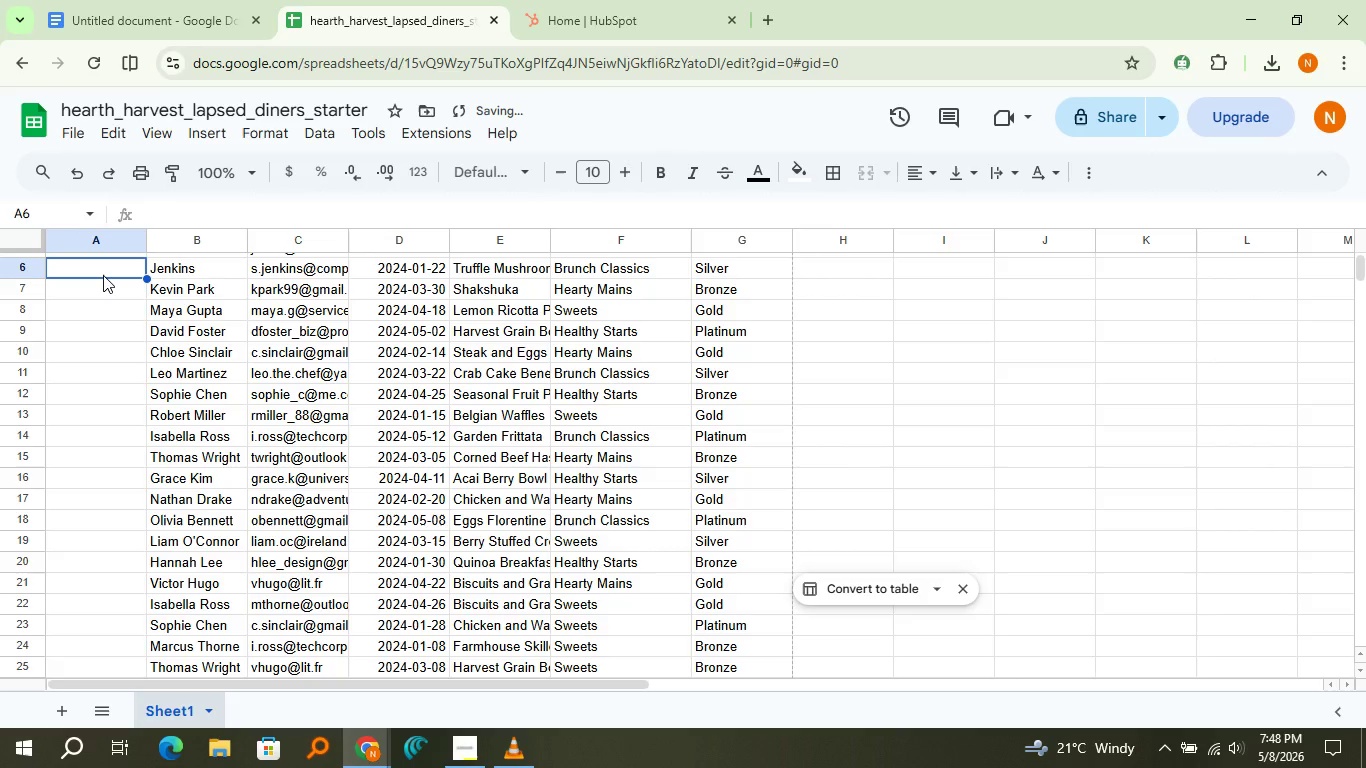 
left_click([103, 275])
 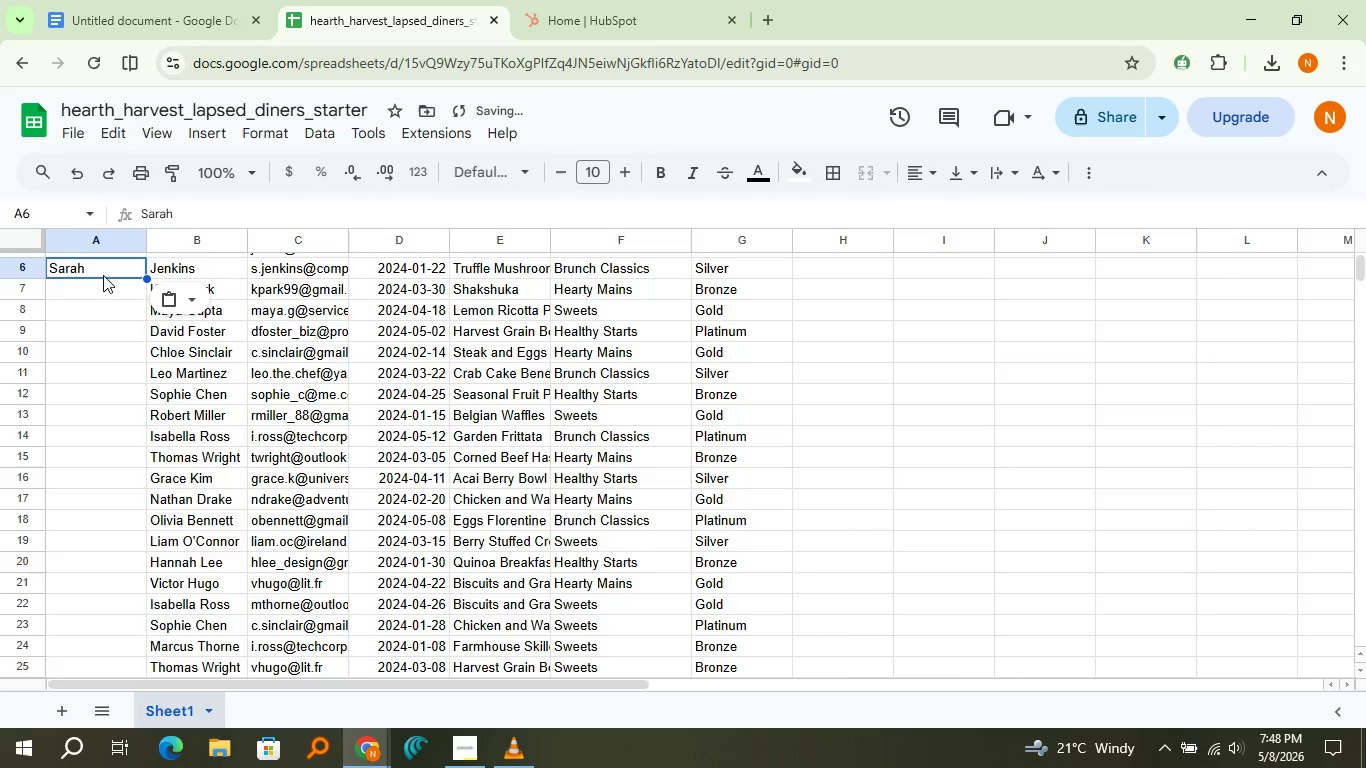 
key(Control+V)
 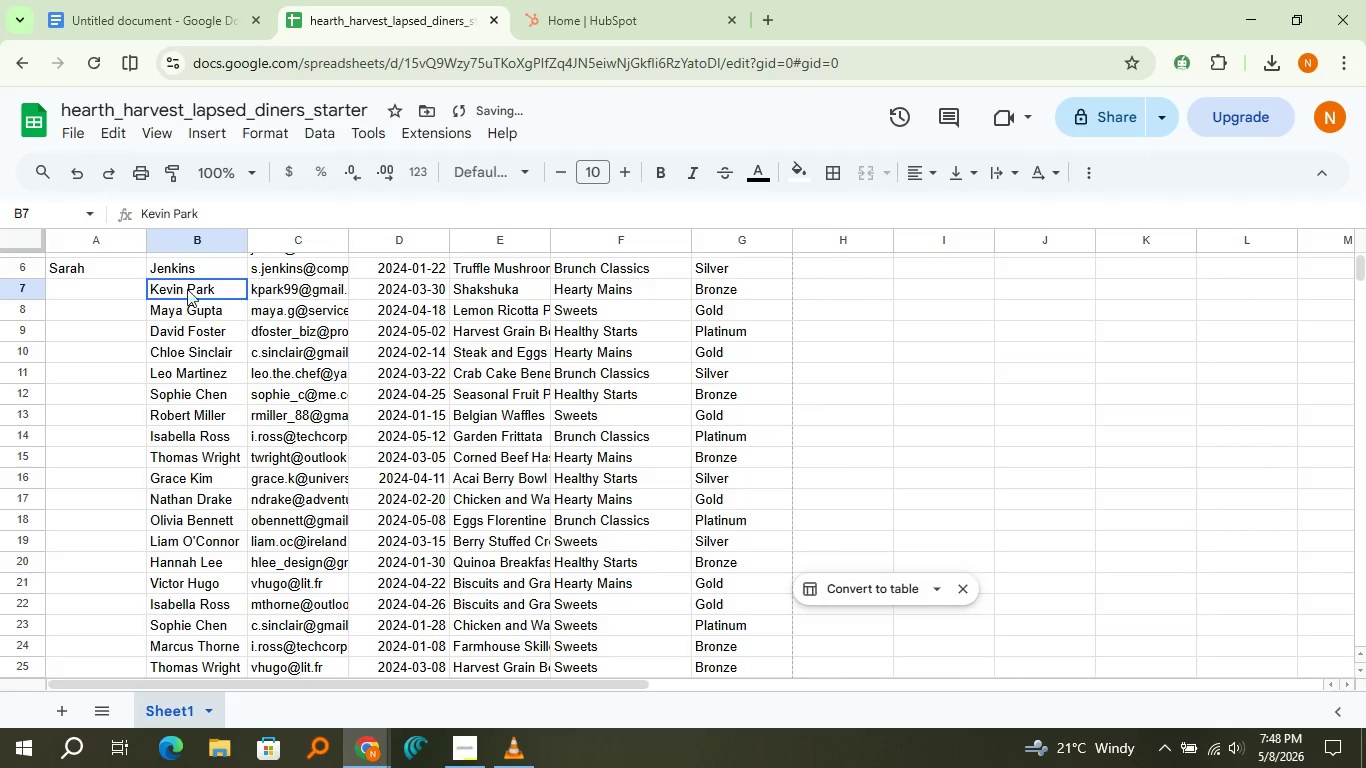 
left_click([233, 290])
 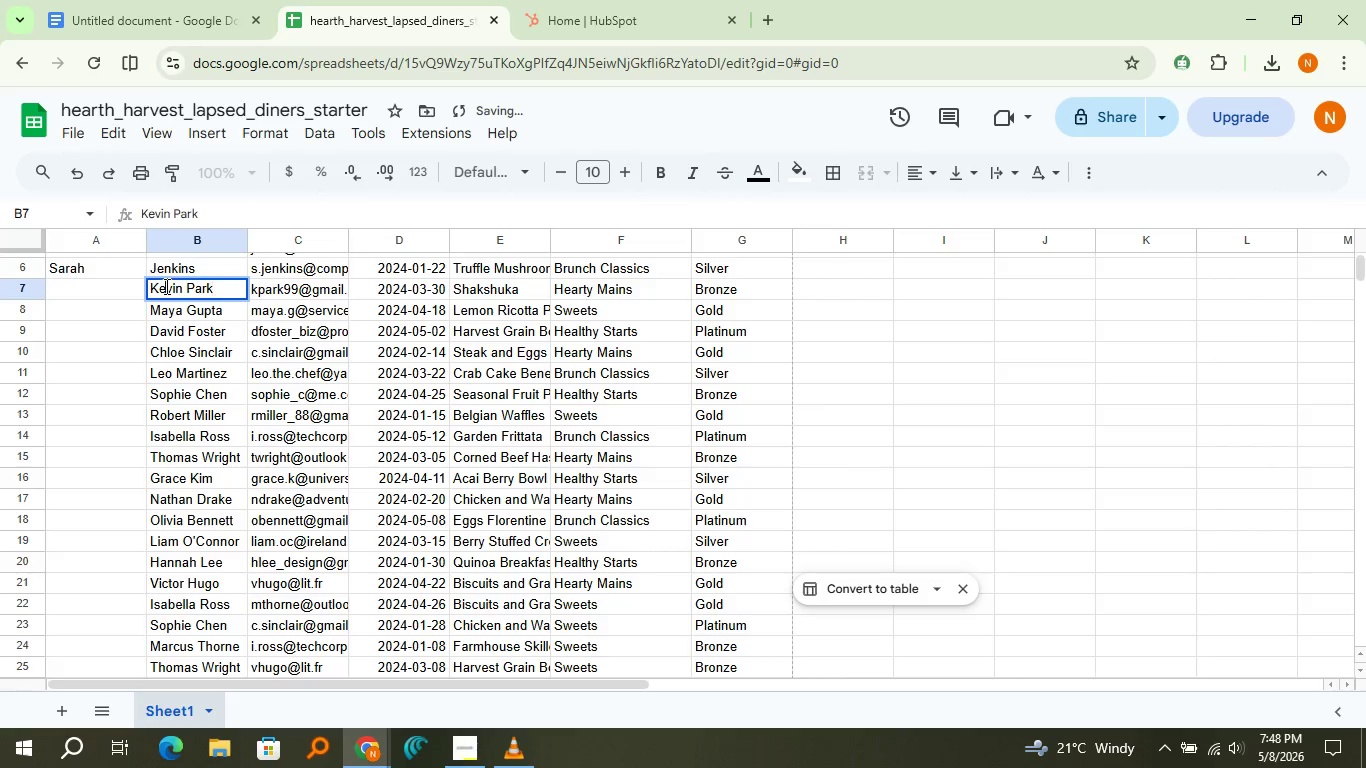 
left_click_drag(start_coordinate=[233, 289], to_coordinate=[203, 289])
 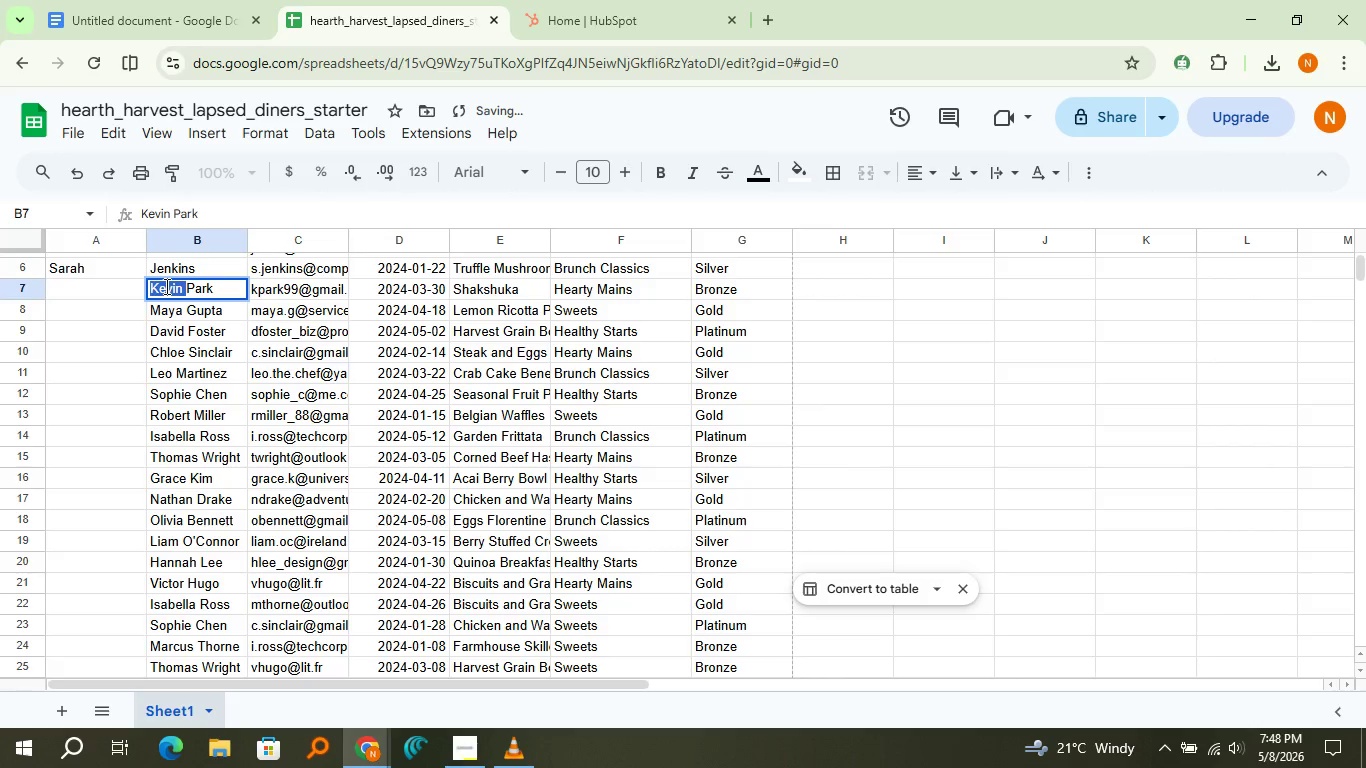 
triple_click([165, 286])
 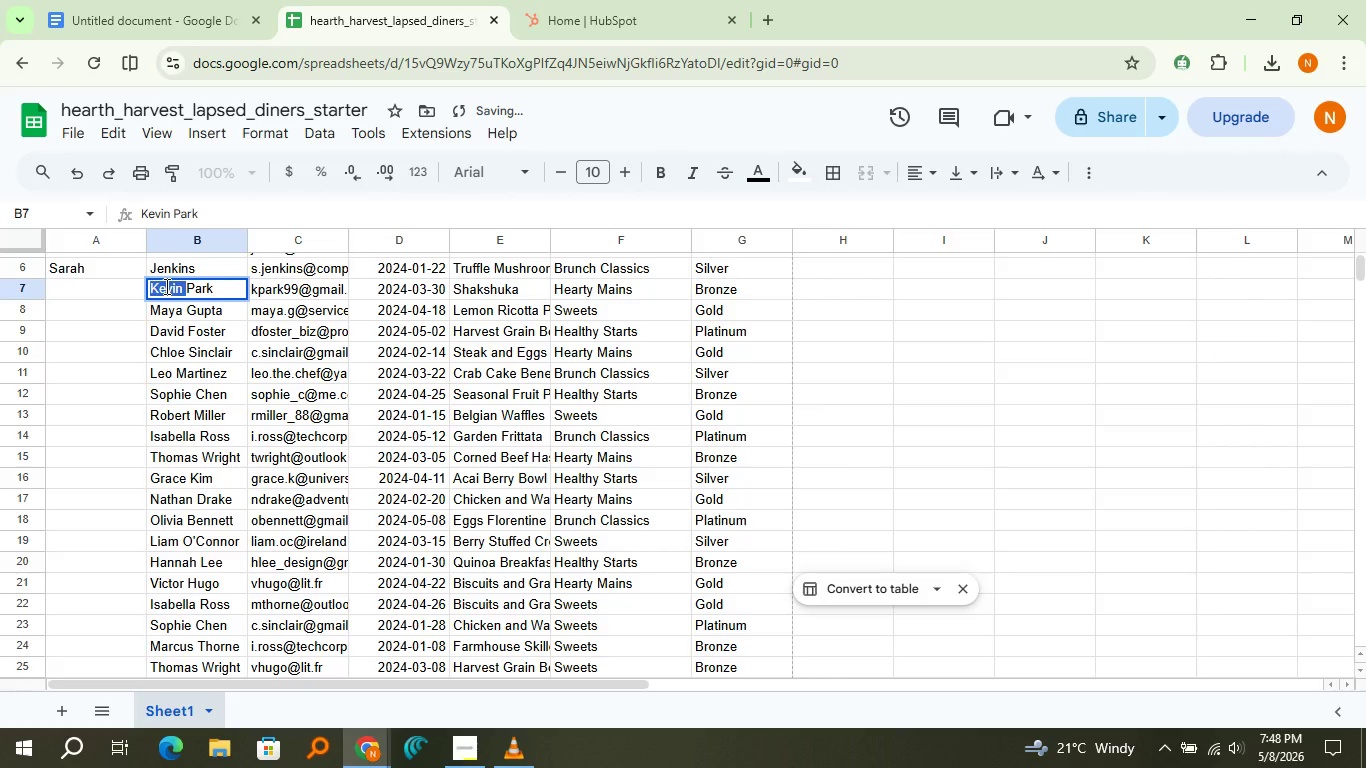 
triple_click([165, 286])
 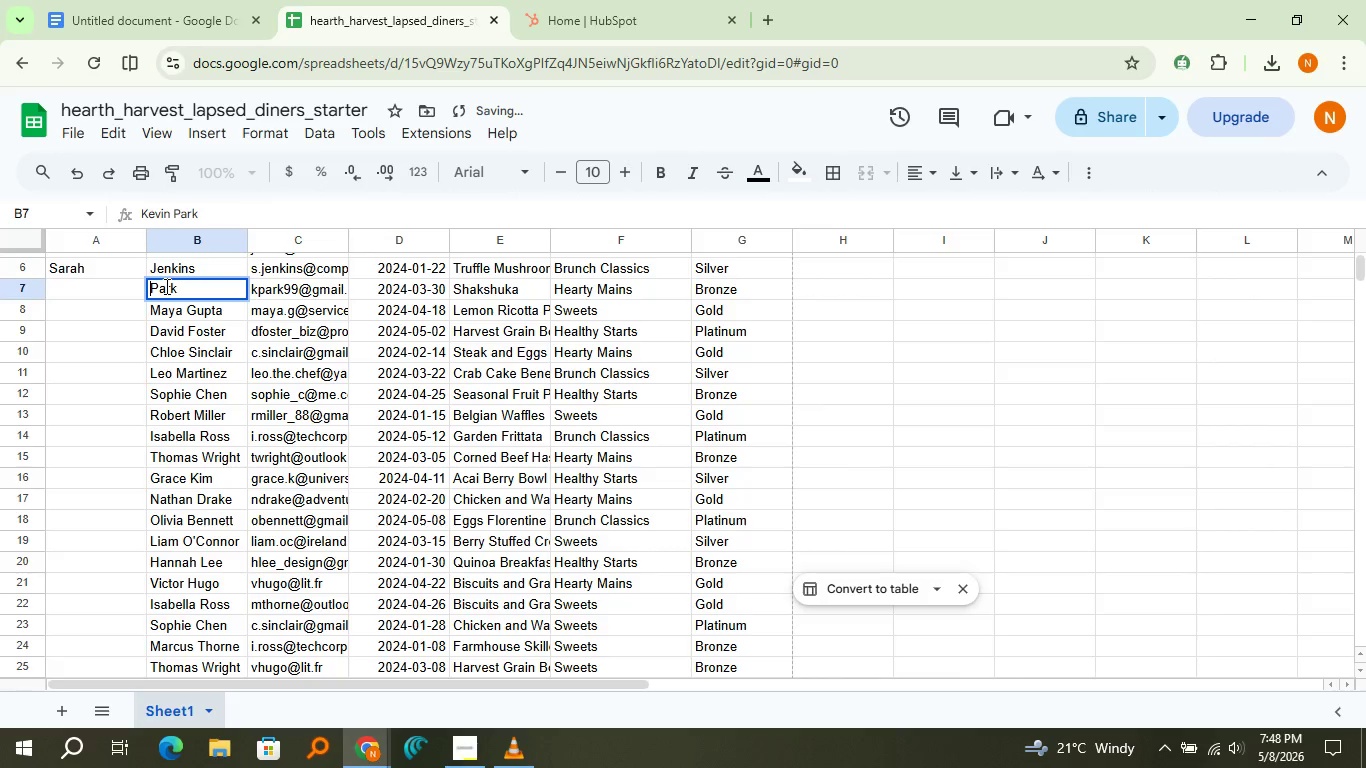 
key(Control+X)
 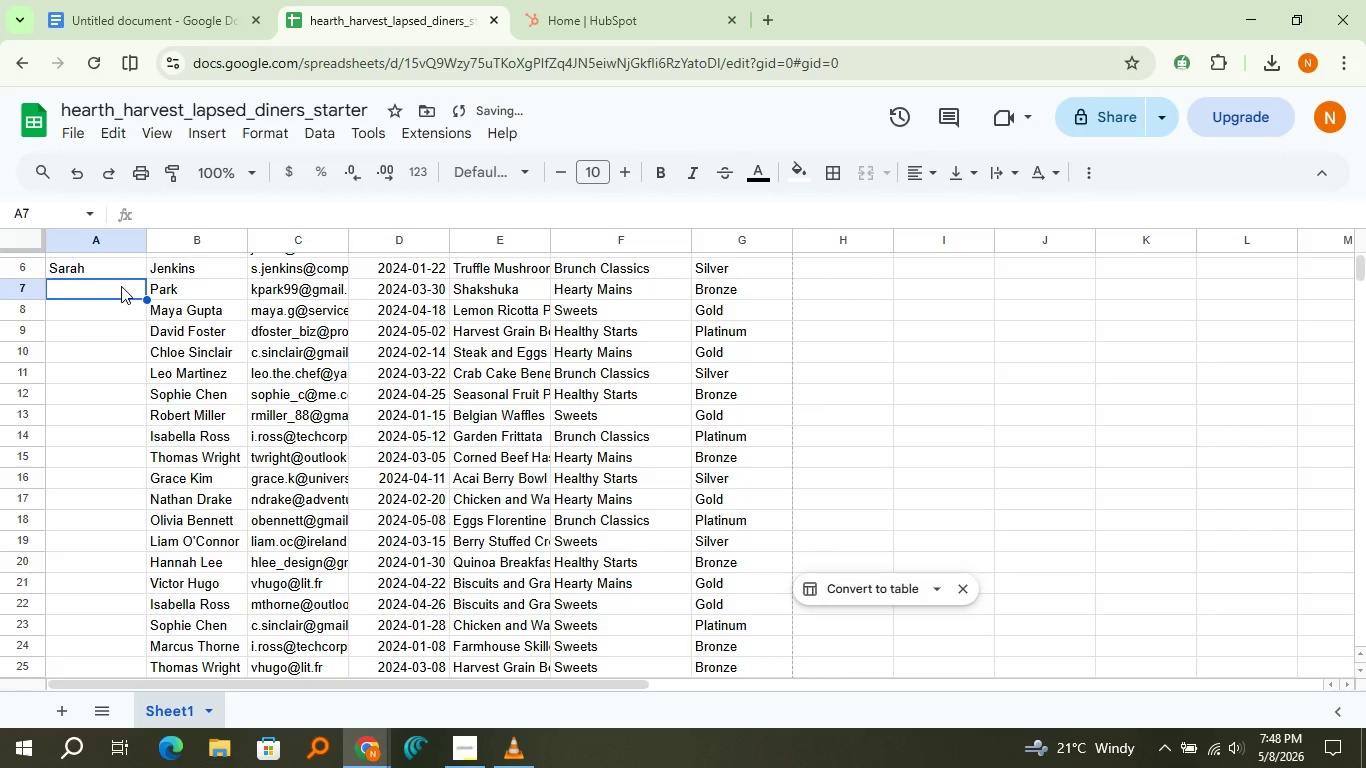 
left_click([121, 286])
 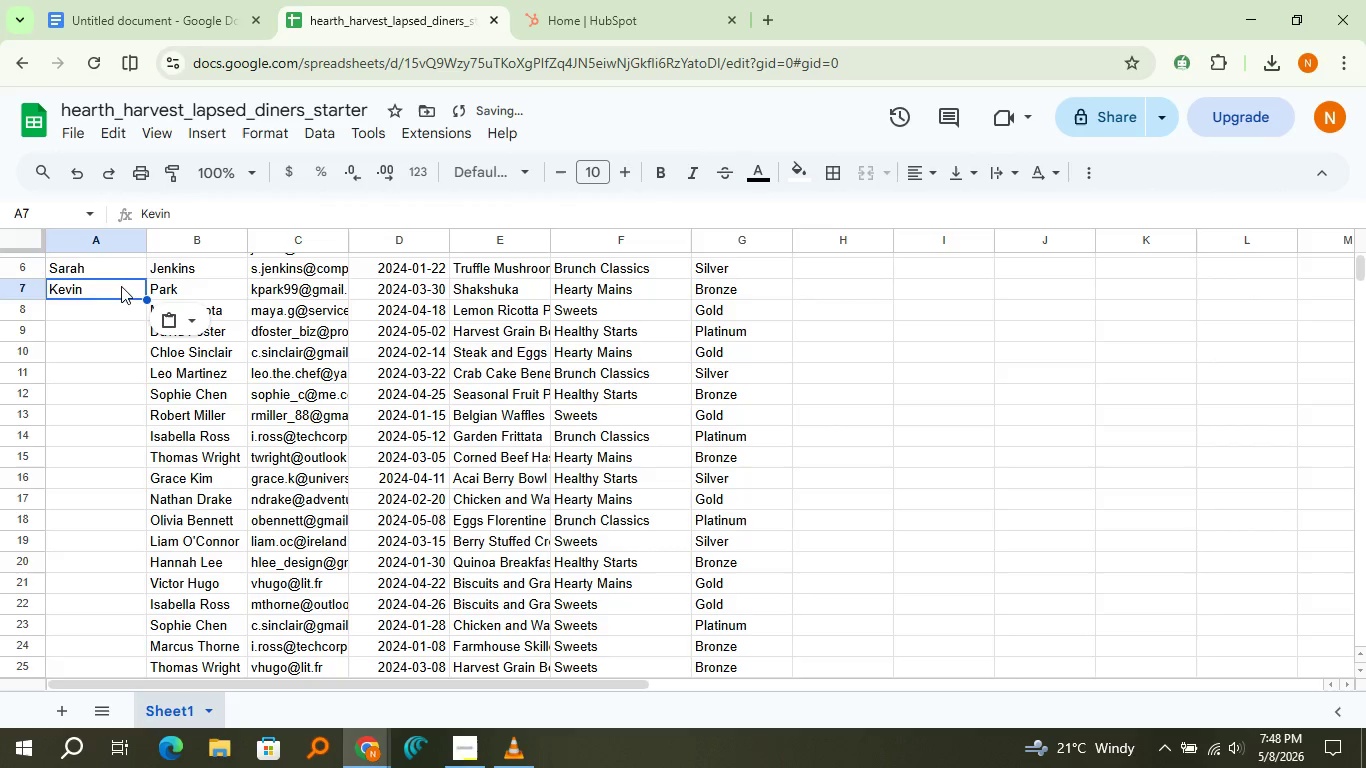 
key(Control+V)
 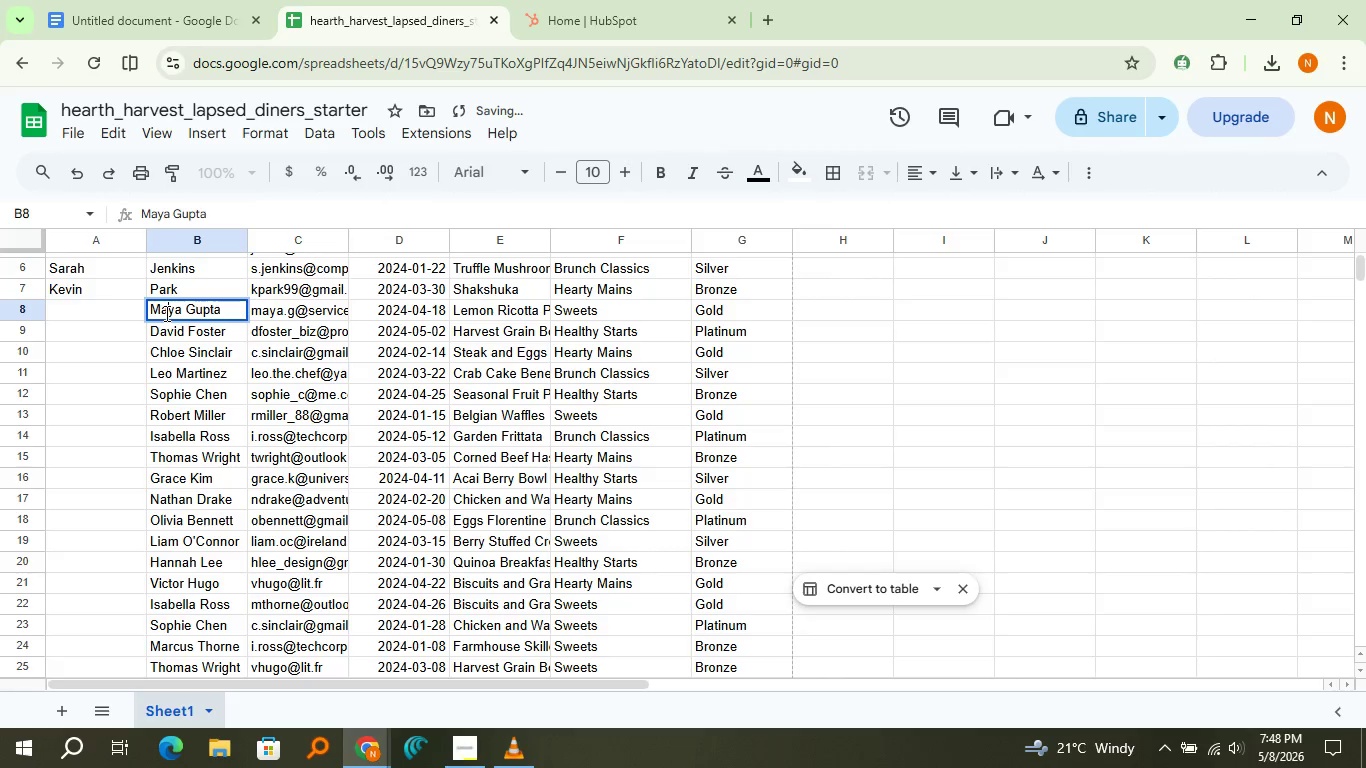 
triple_click([165, 313])
 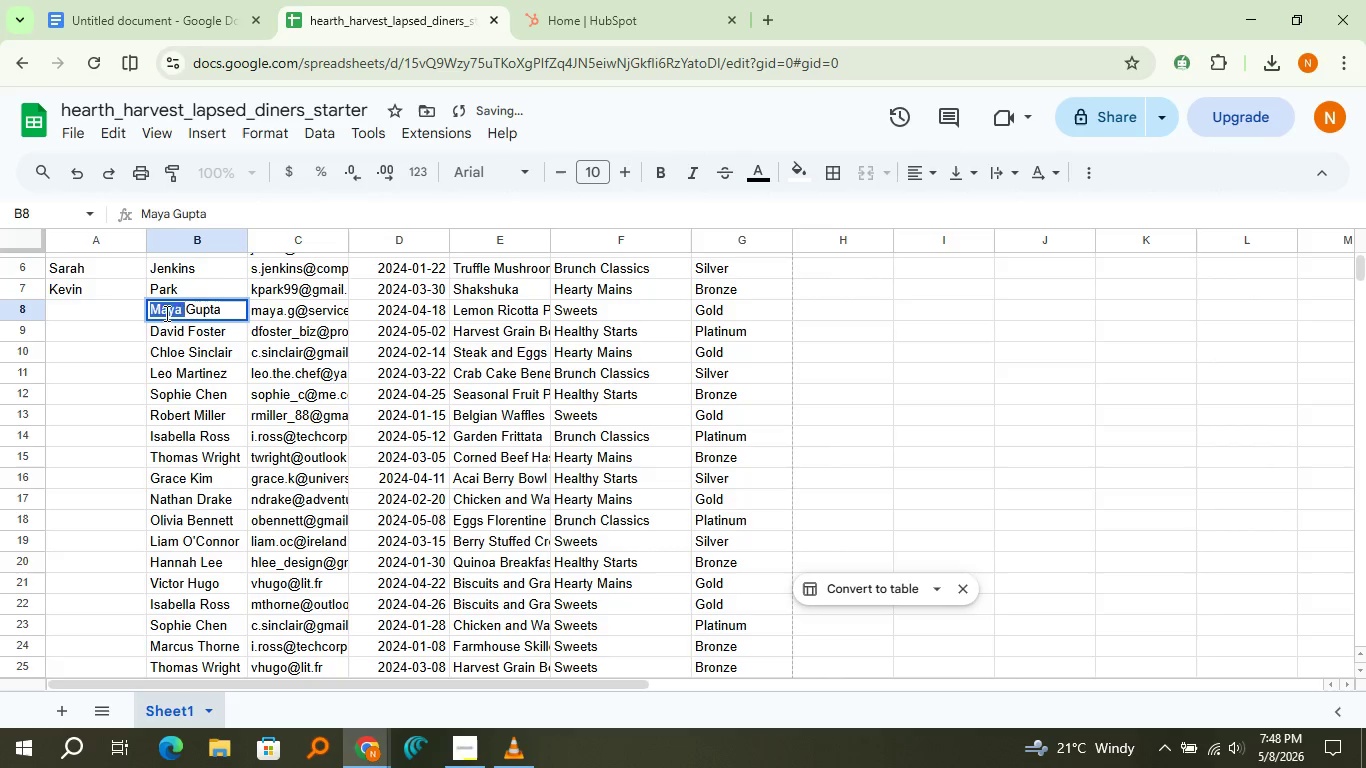 
triple_click([165, 313])
 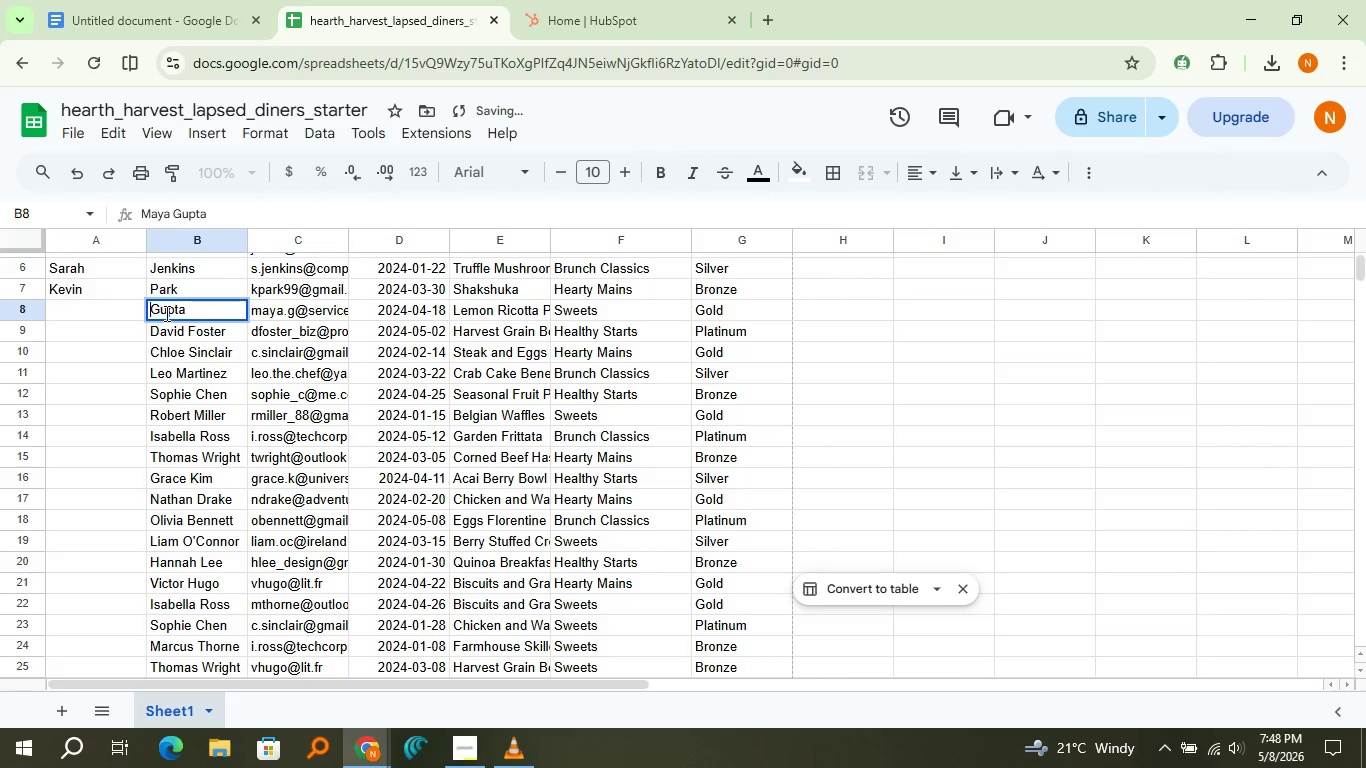 
key(Control+X)
 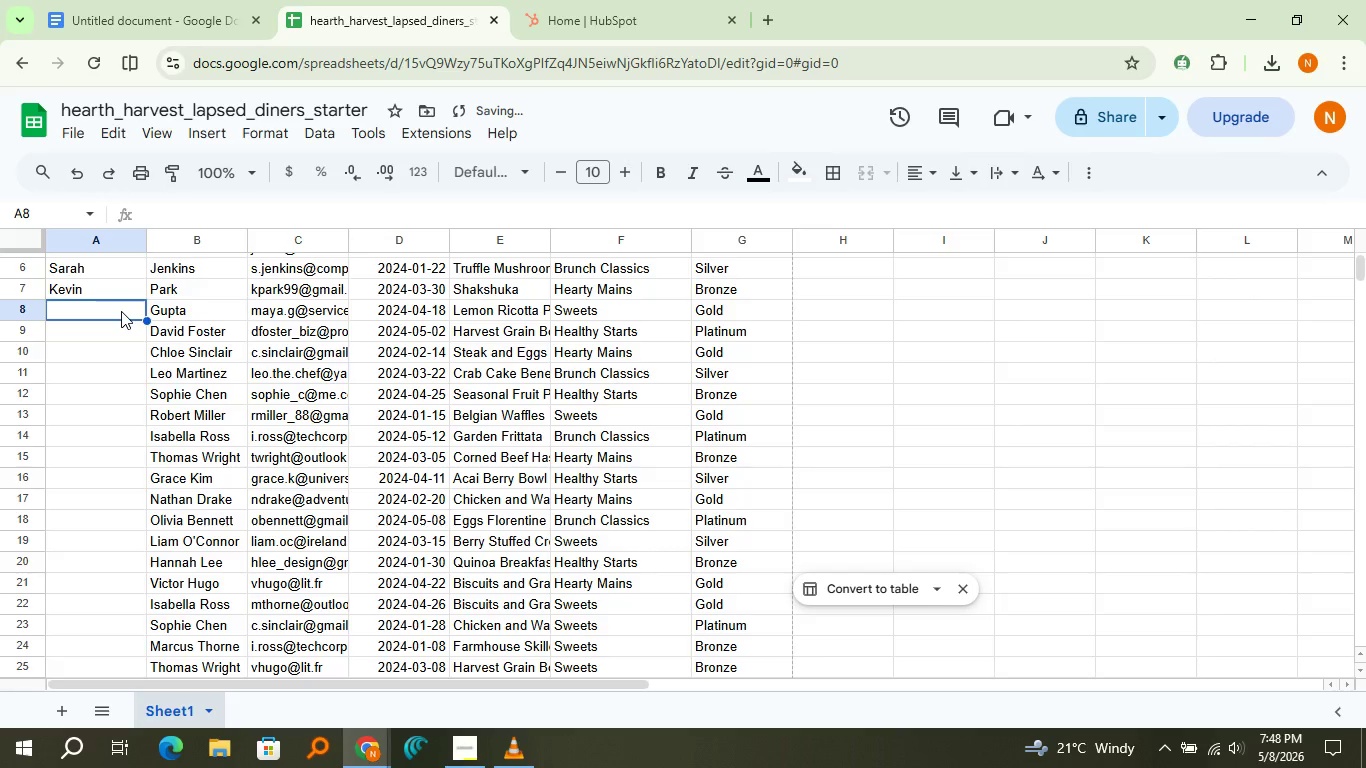 
left_click([121, 311])
 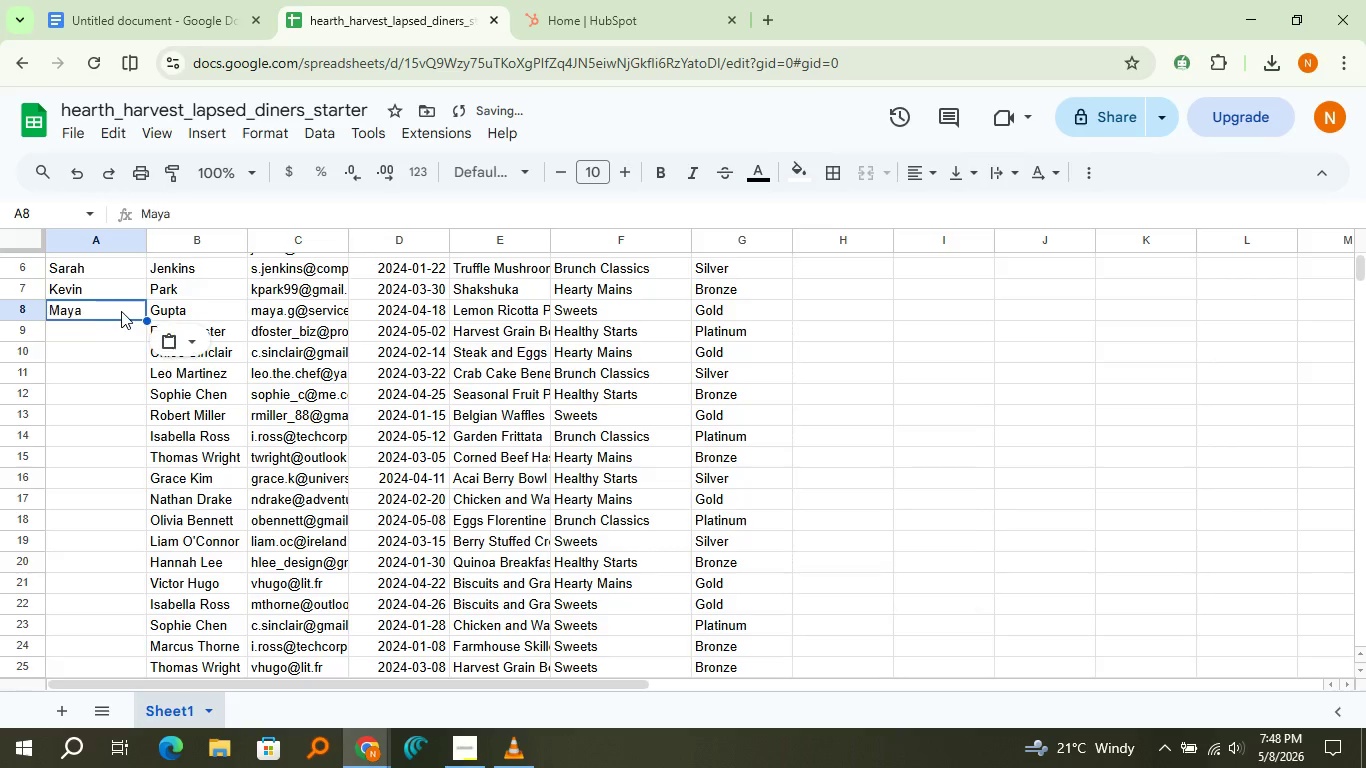 
key(Control+V)
 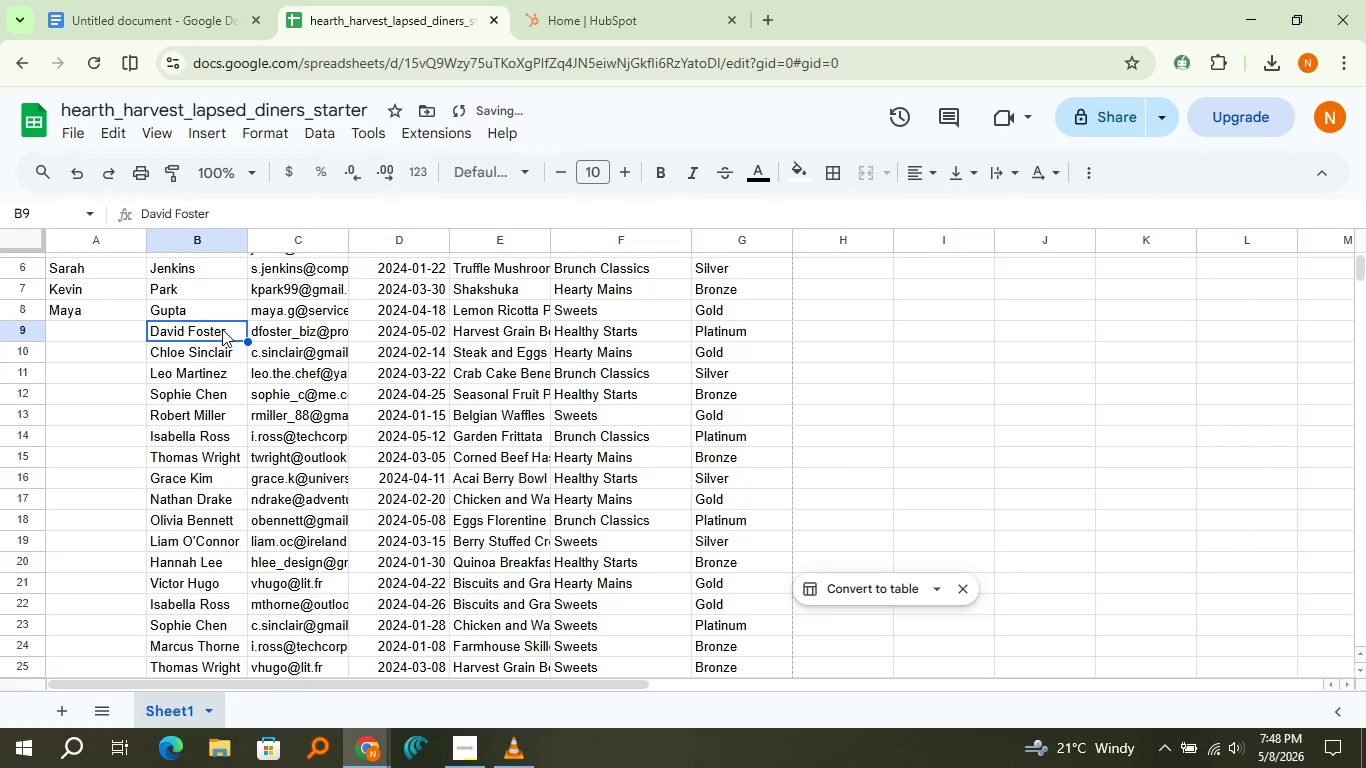 
left_click([221, 329])
 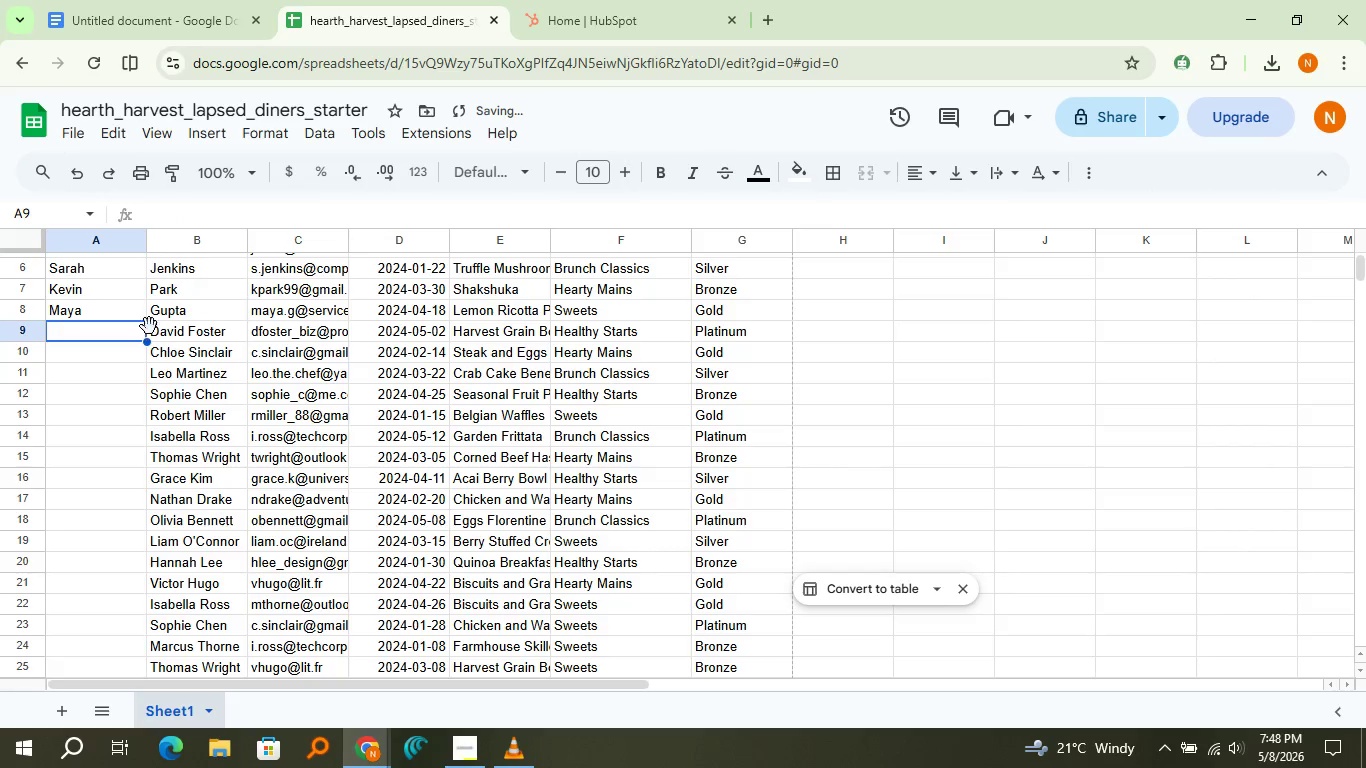 
triple_click([145, 325])
 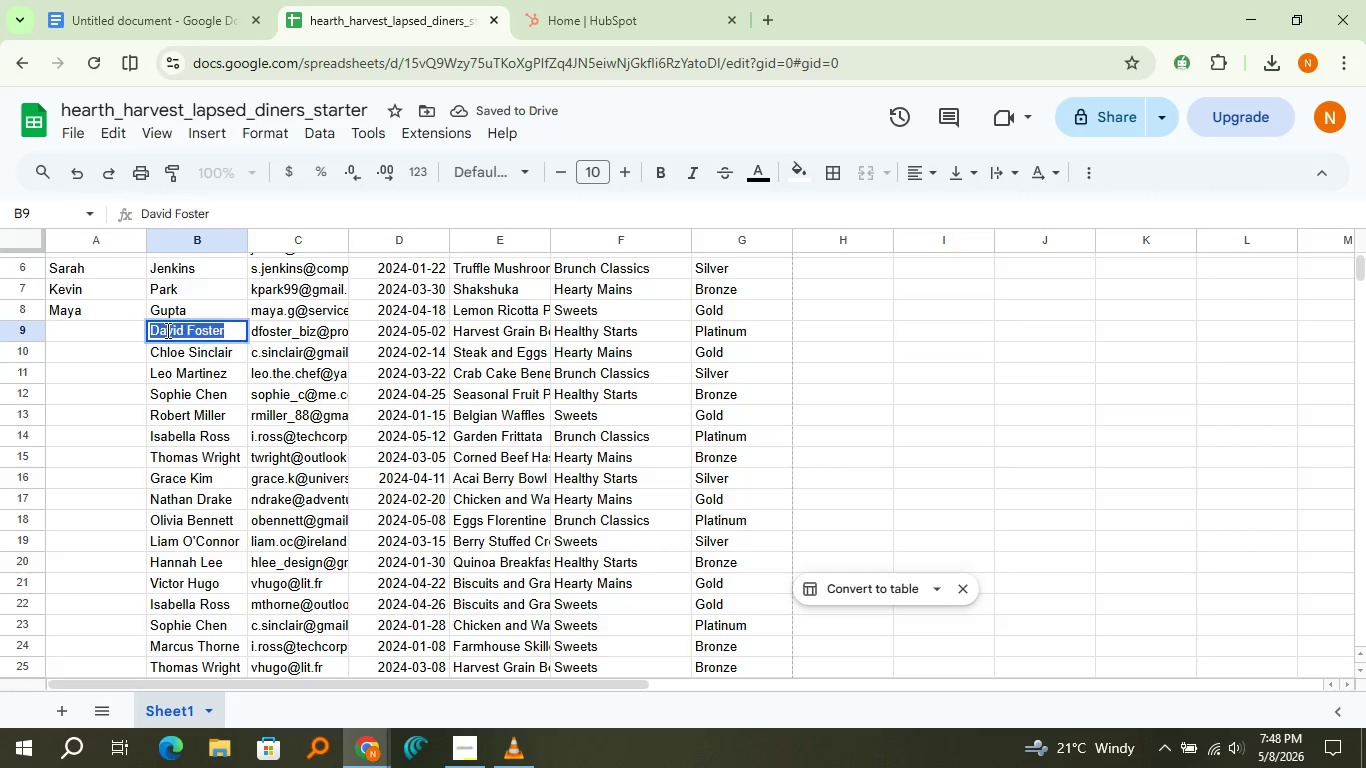 
double_click([166, 330])
 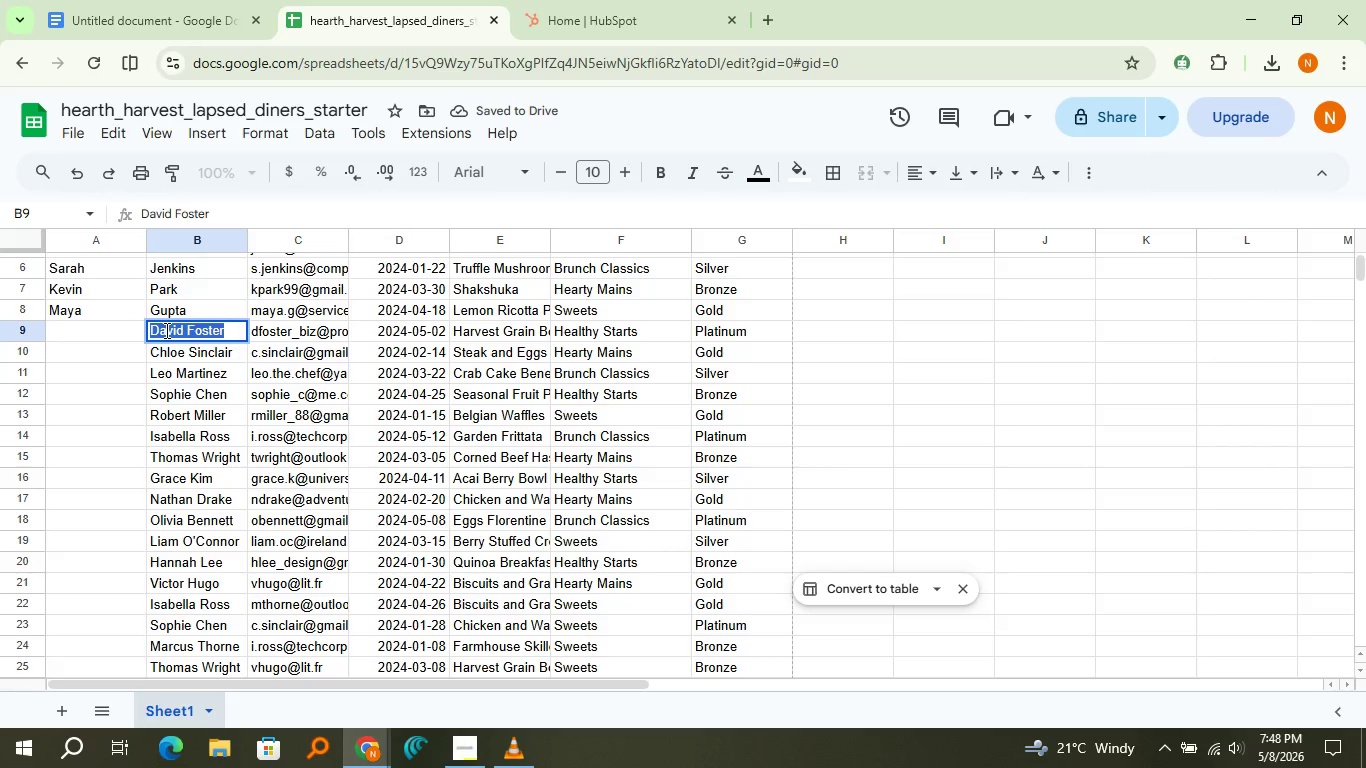 
triple_click([166, 330])
 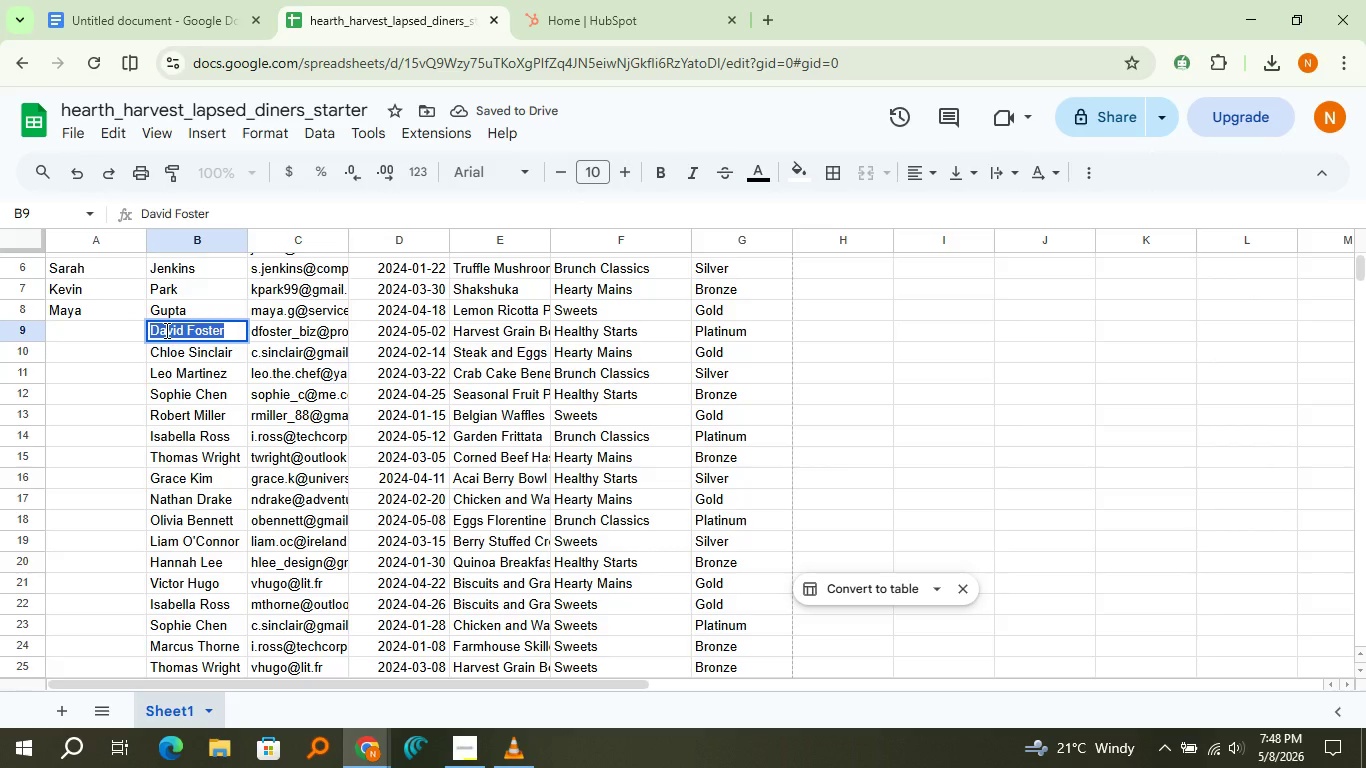 
triple_click([165, 330])
 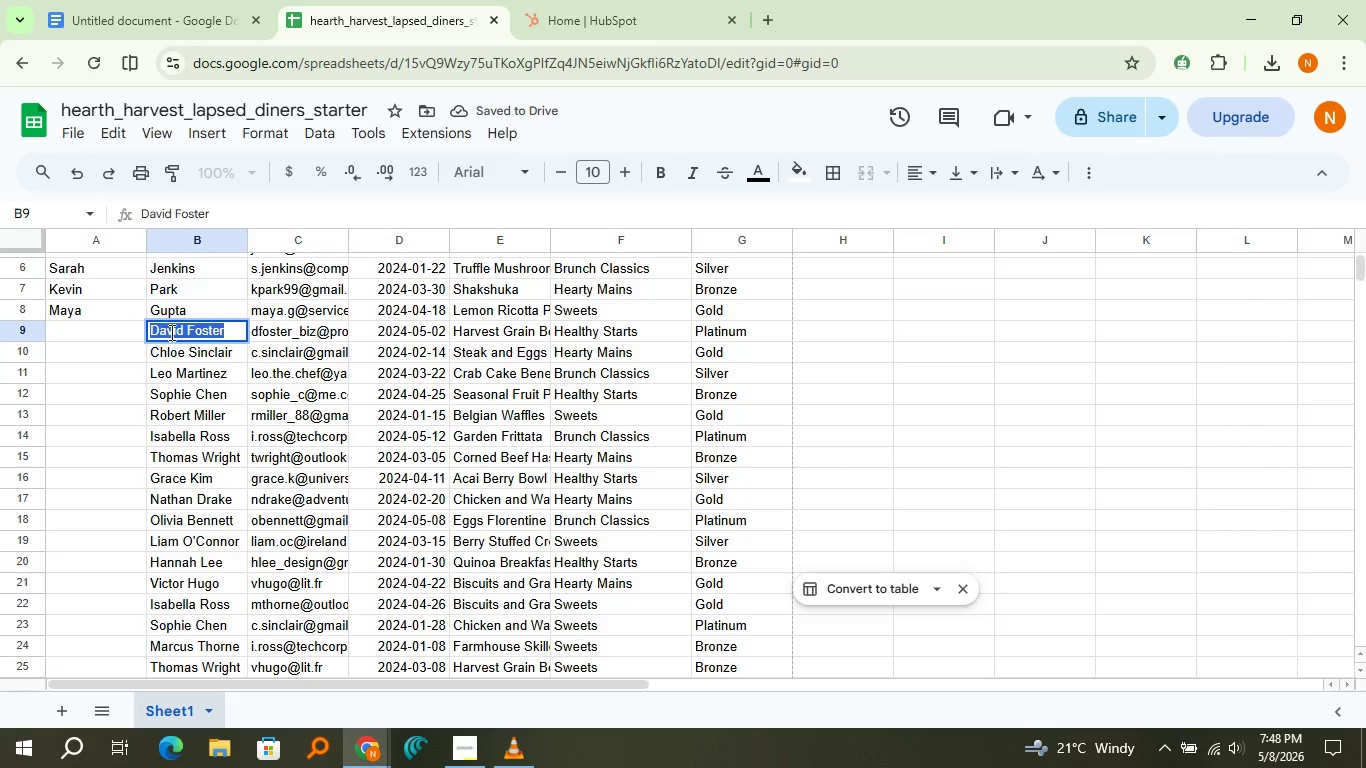 
triple_click([165, 330])
 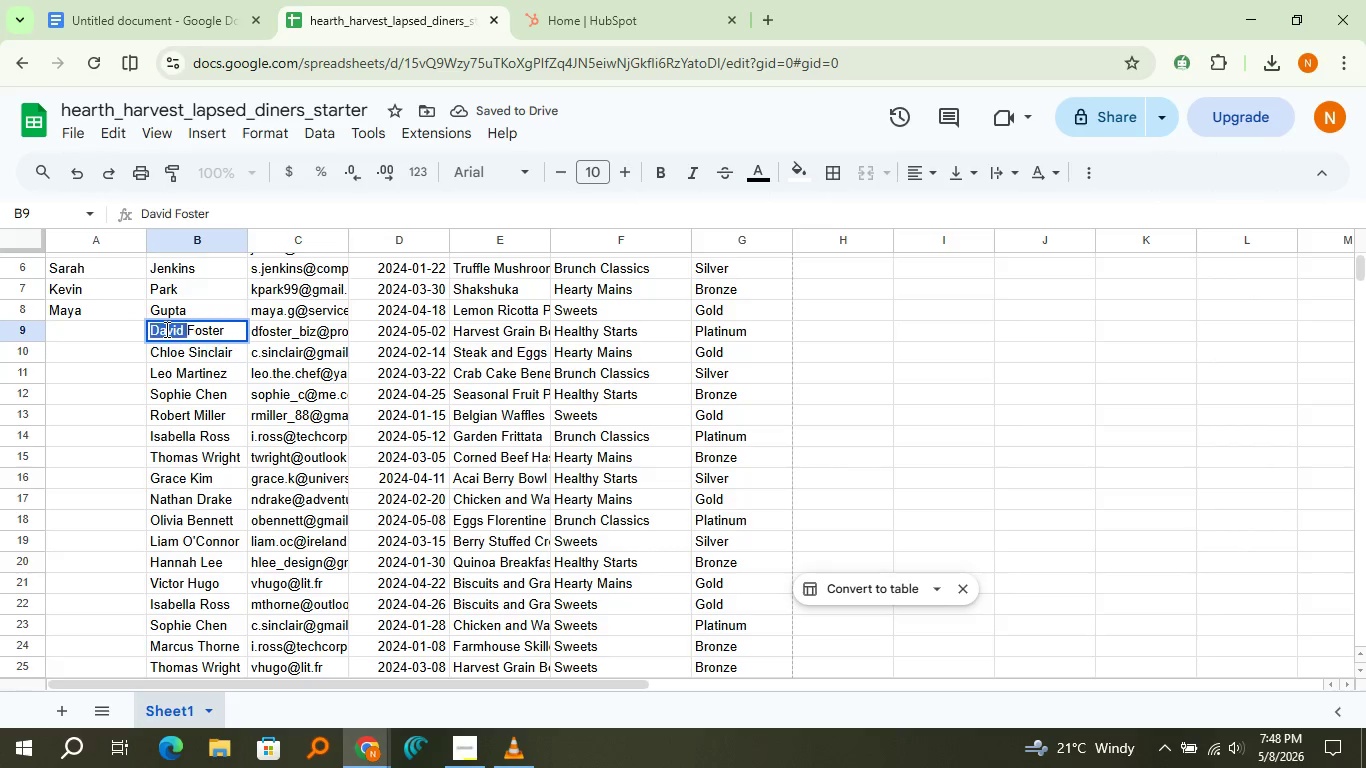 
double_click([165, 329])
 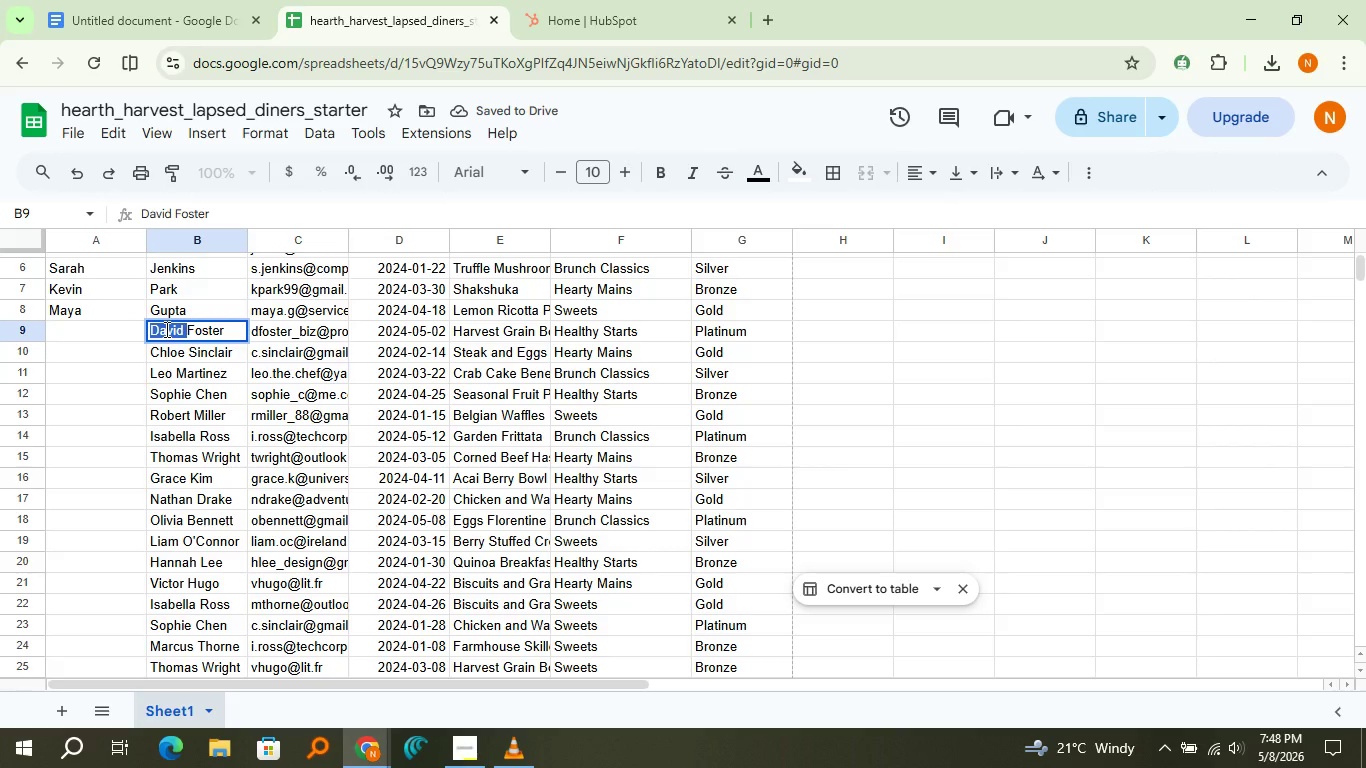 
triple_click([165, 329])
 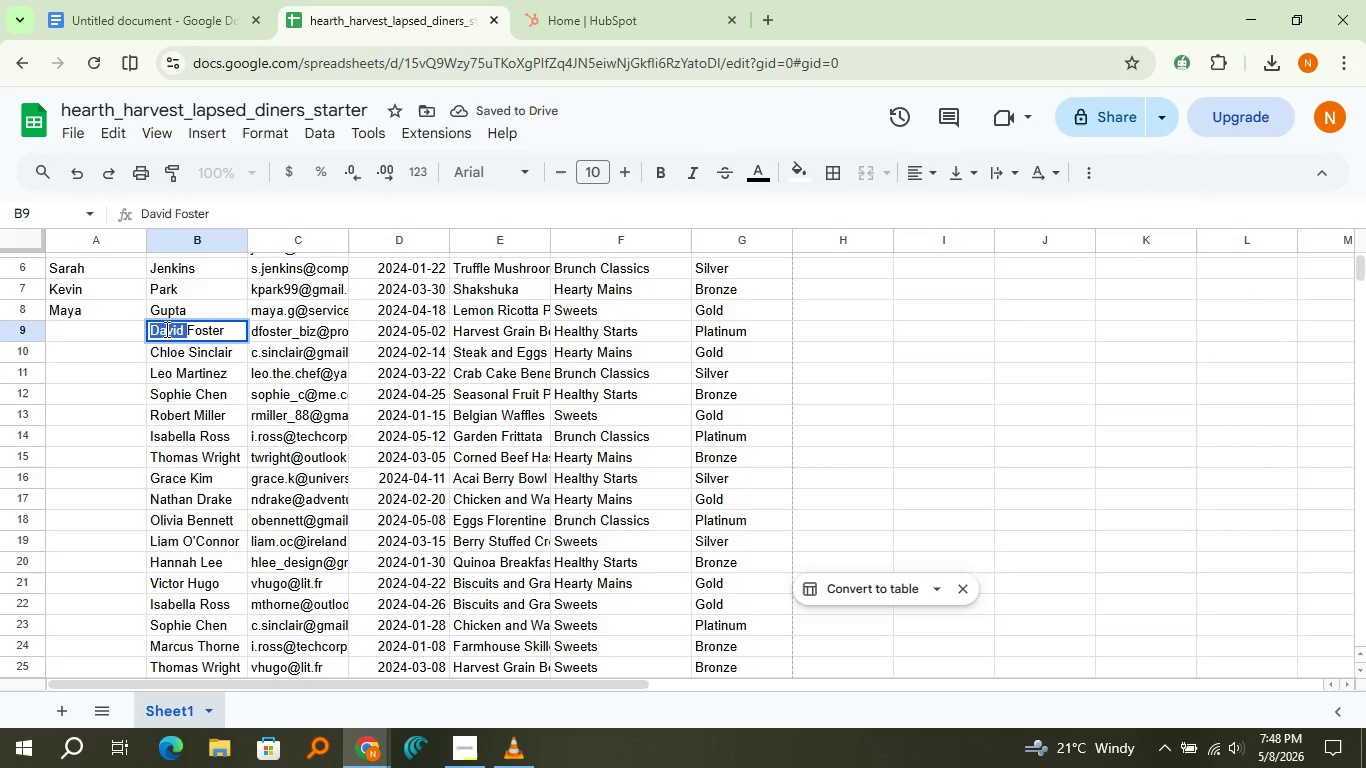 
key(Control+X)
 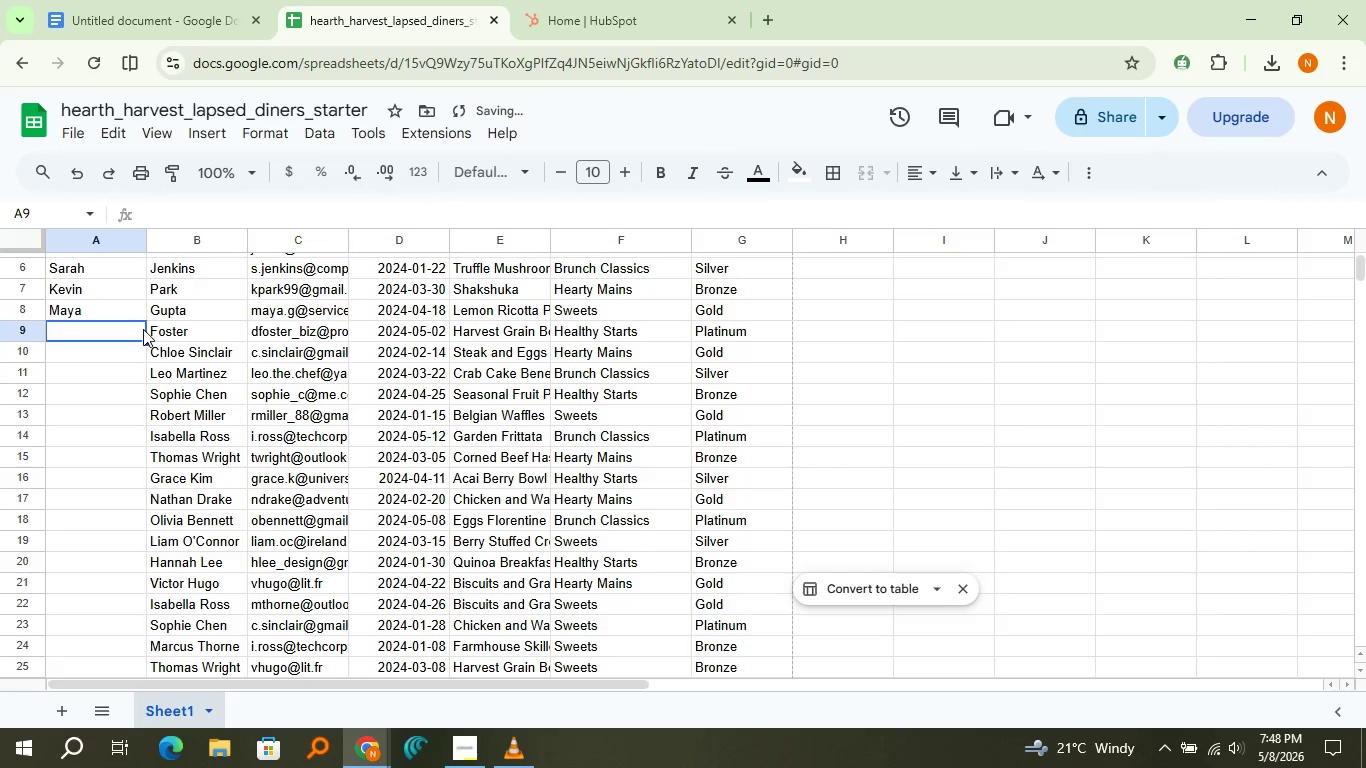 
left_click([143, 329])
 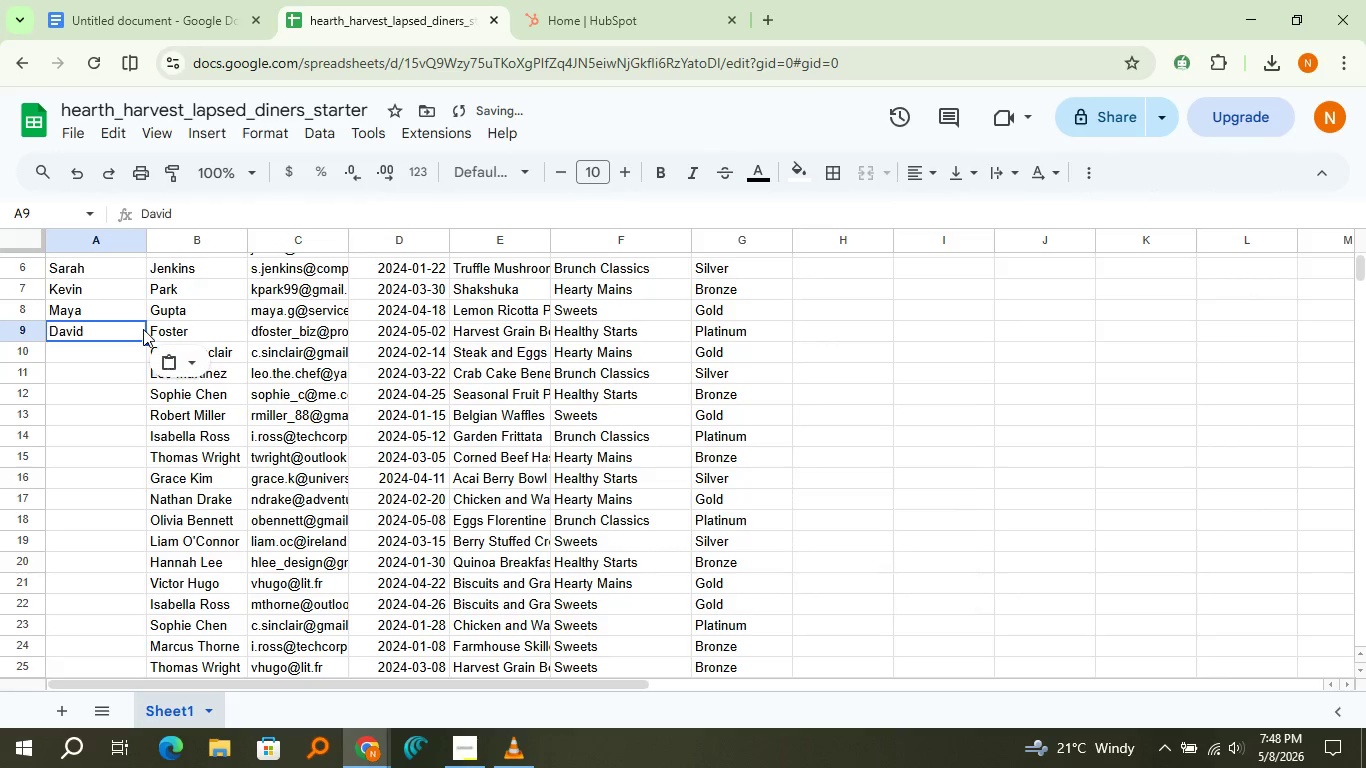 
key(Control+V)
 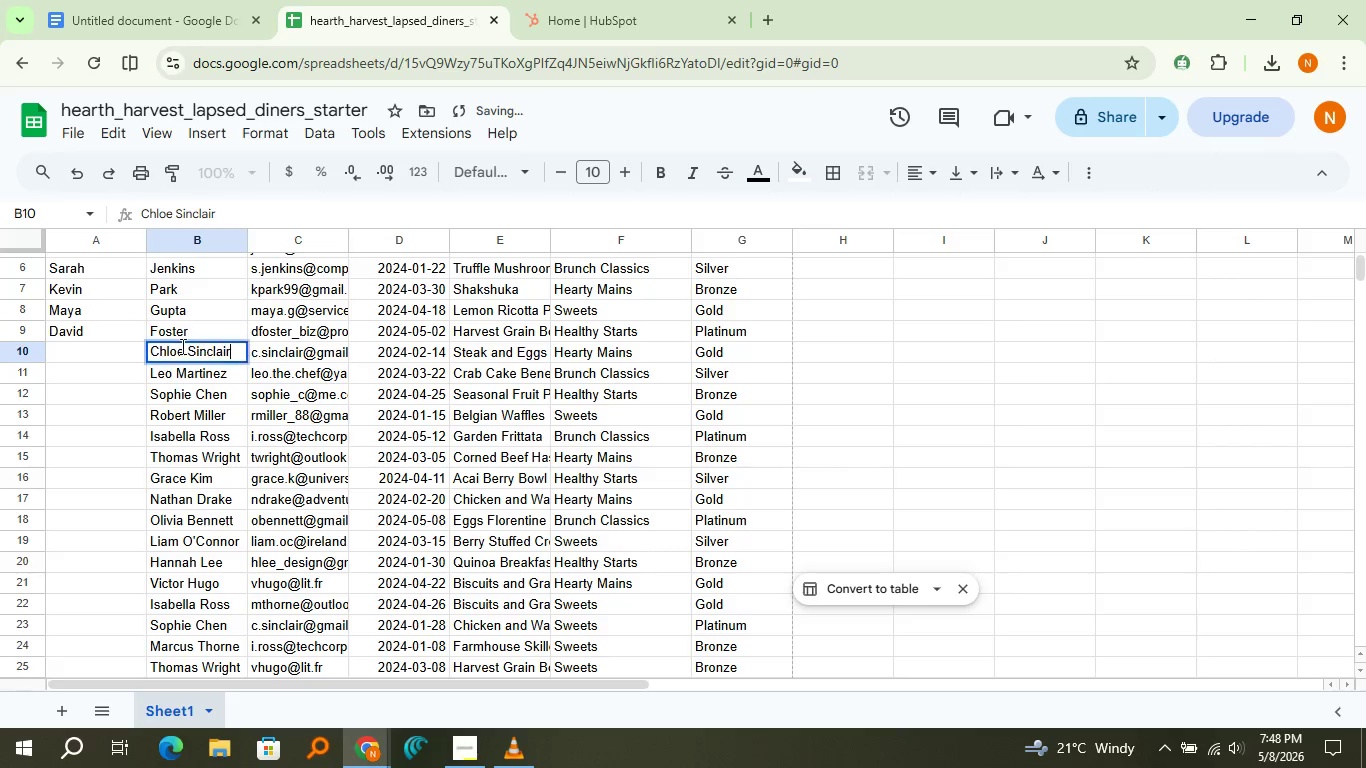 
double_click([219, 347])
 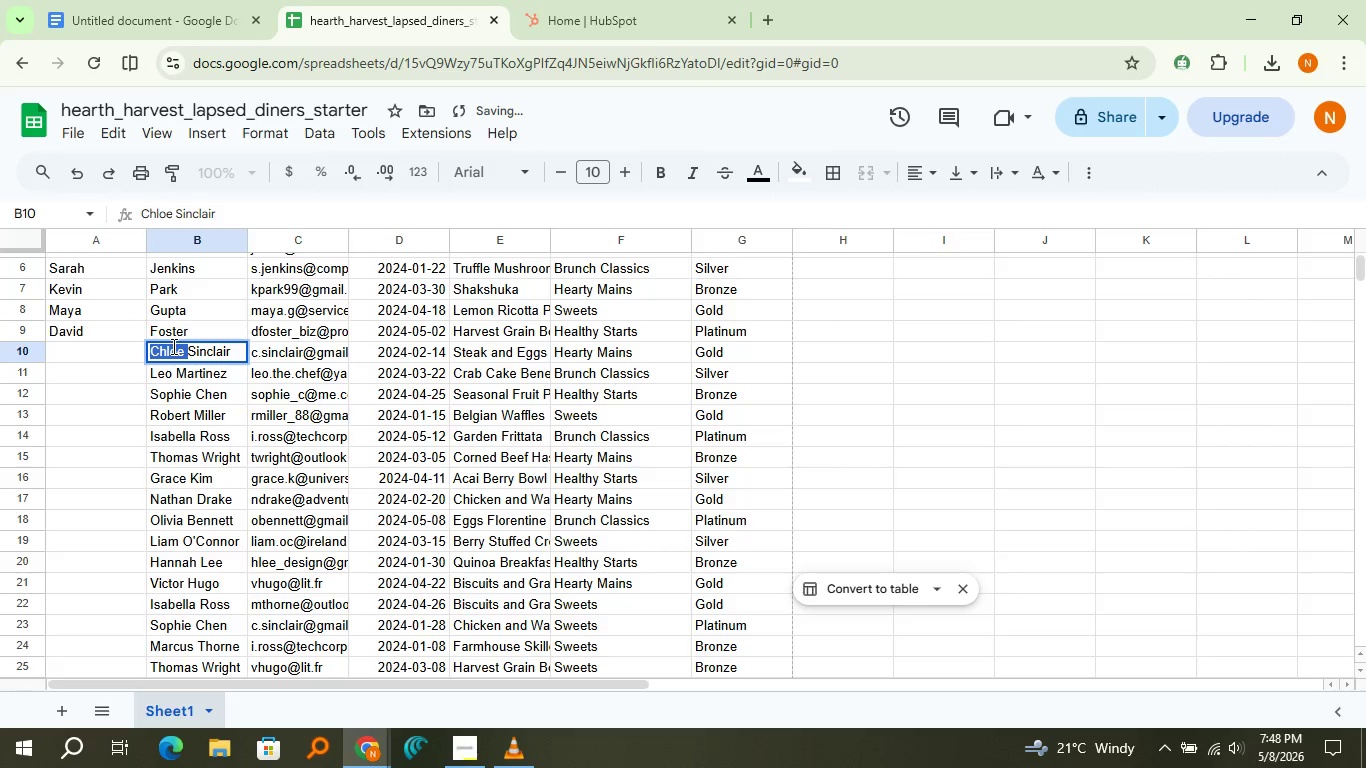 
triple_click([172, 346])
 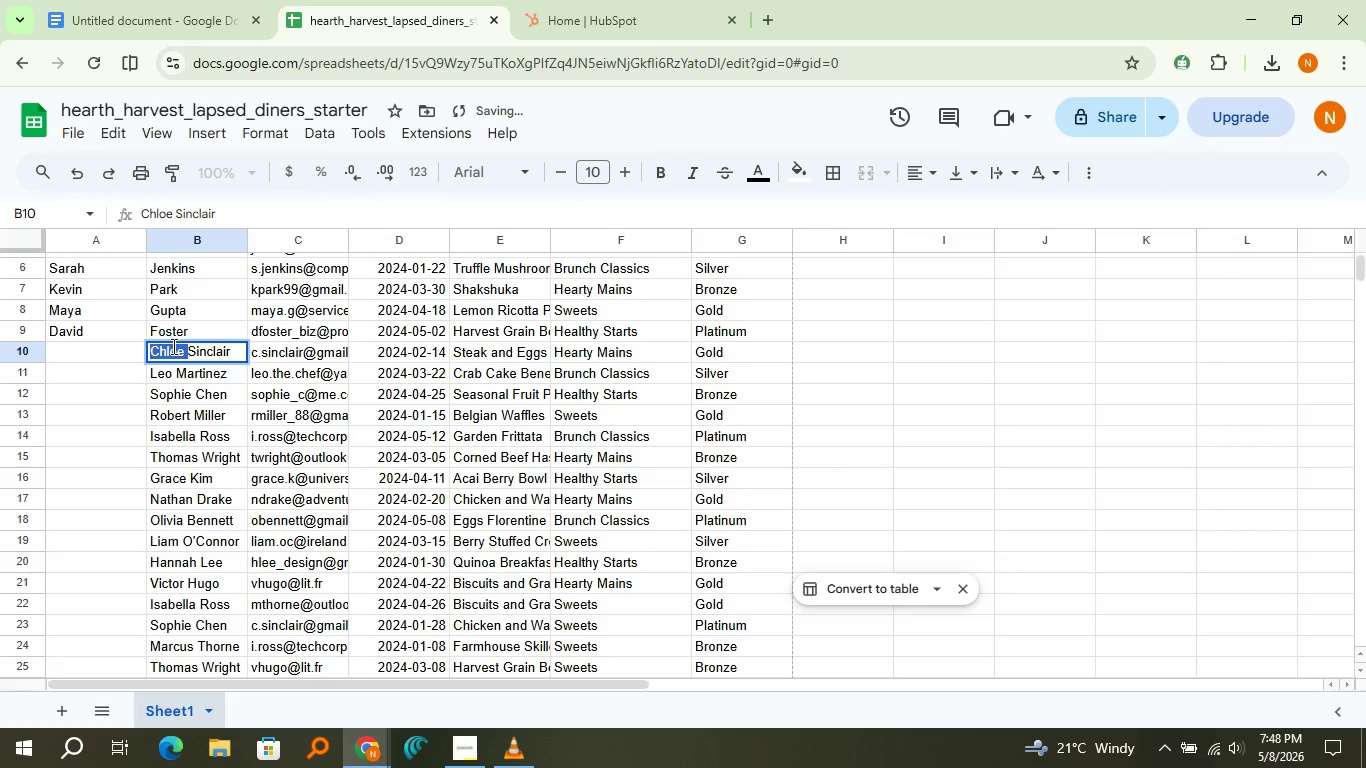 
triple_click([172, 346])
 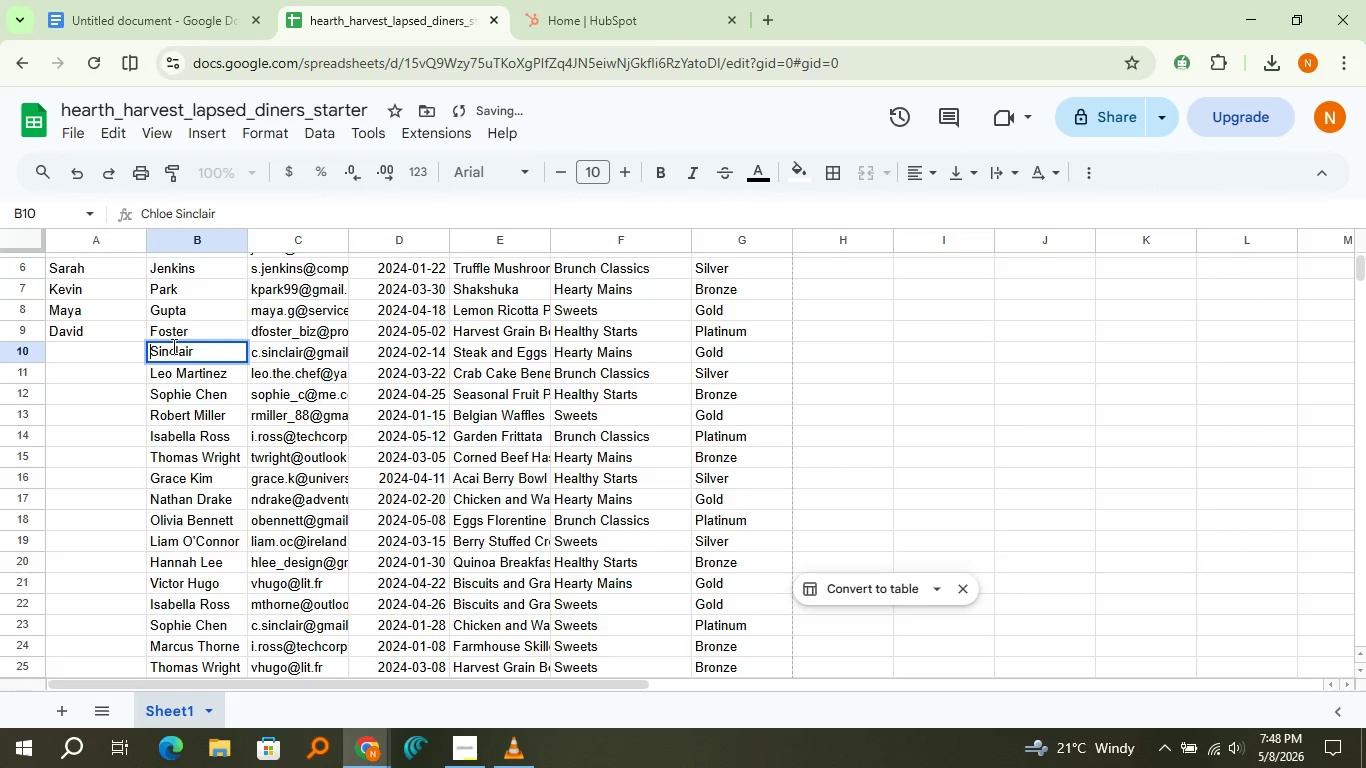 
key(Control+X)
 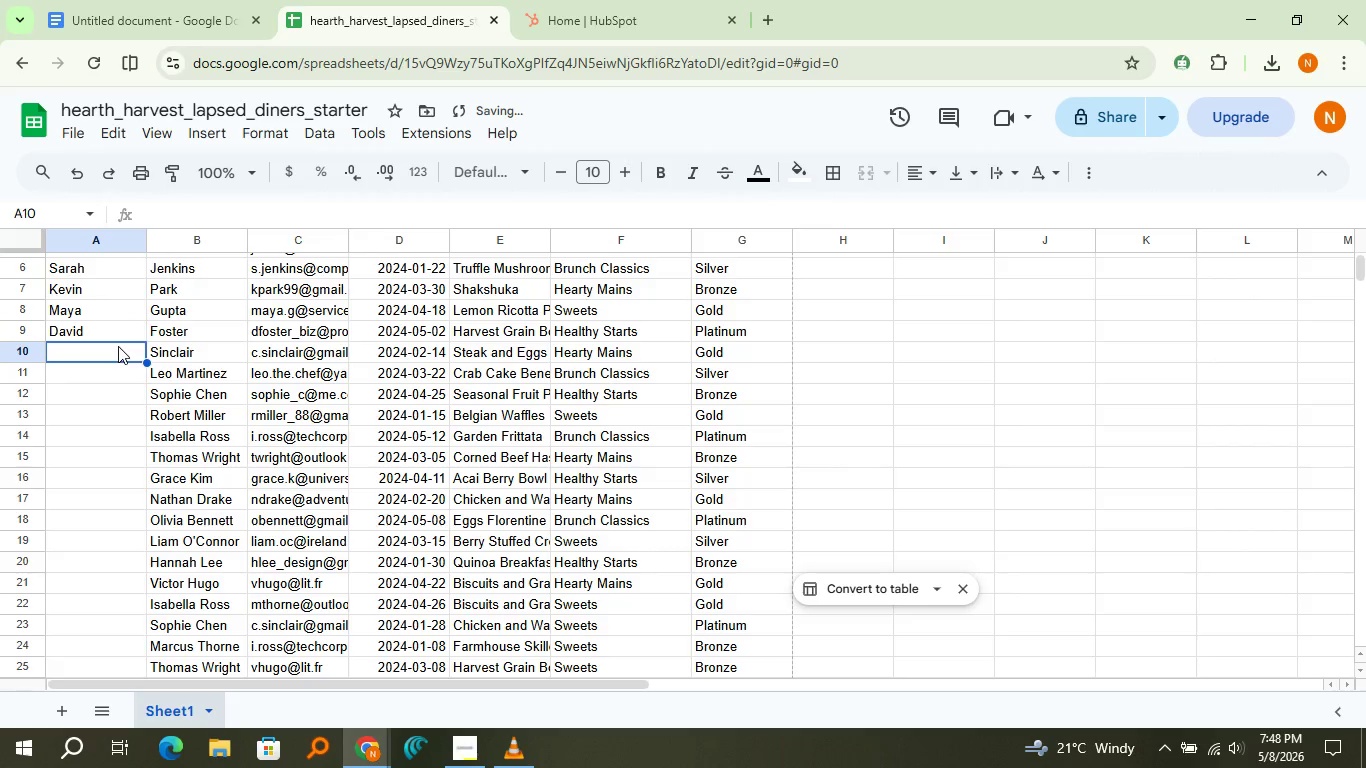 
left_click([118, 346])
 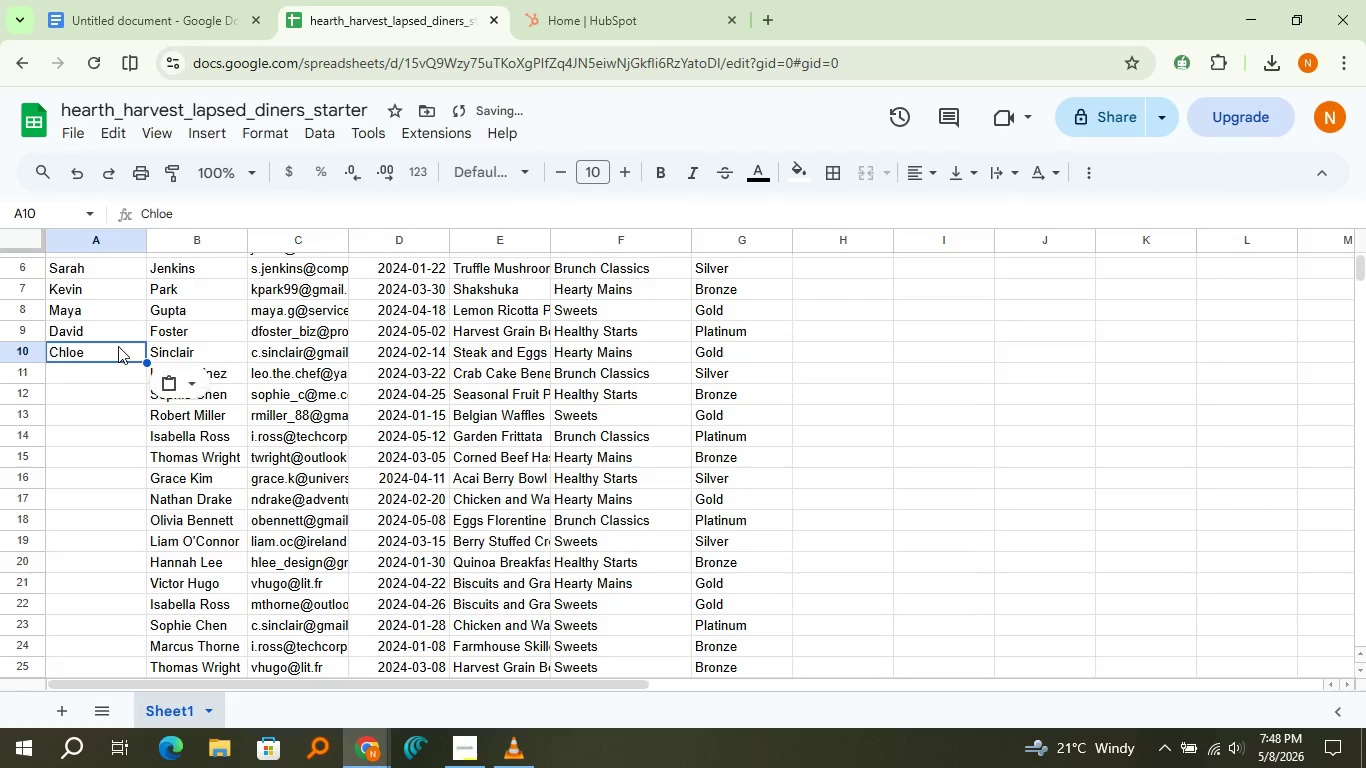 
key(Control+V)
 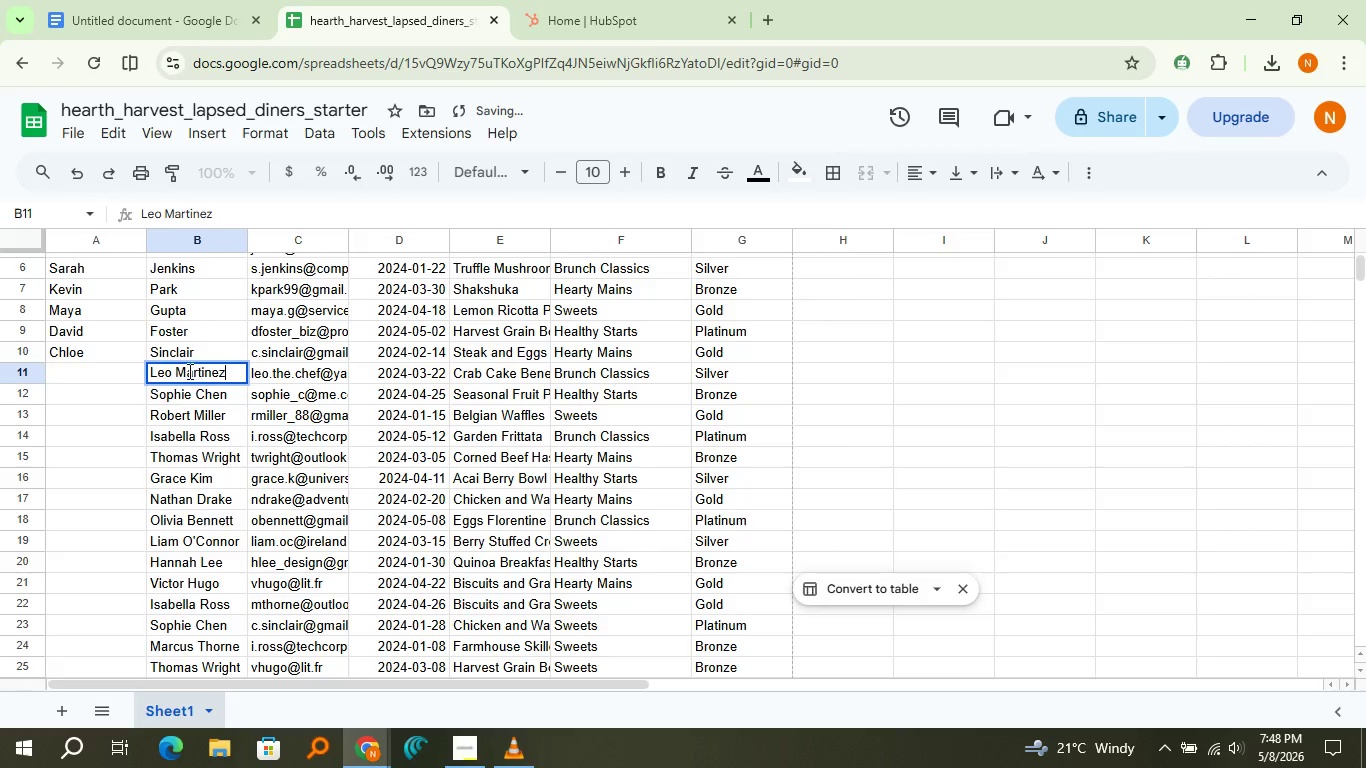 
double_click([212, 373])
 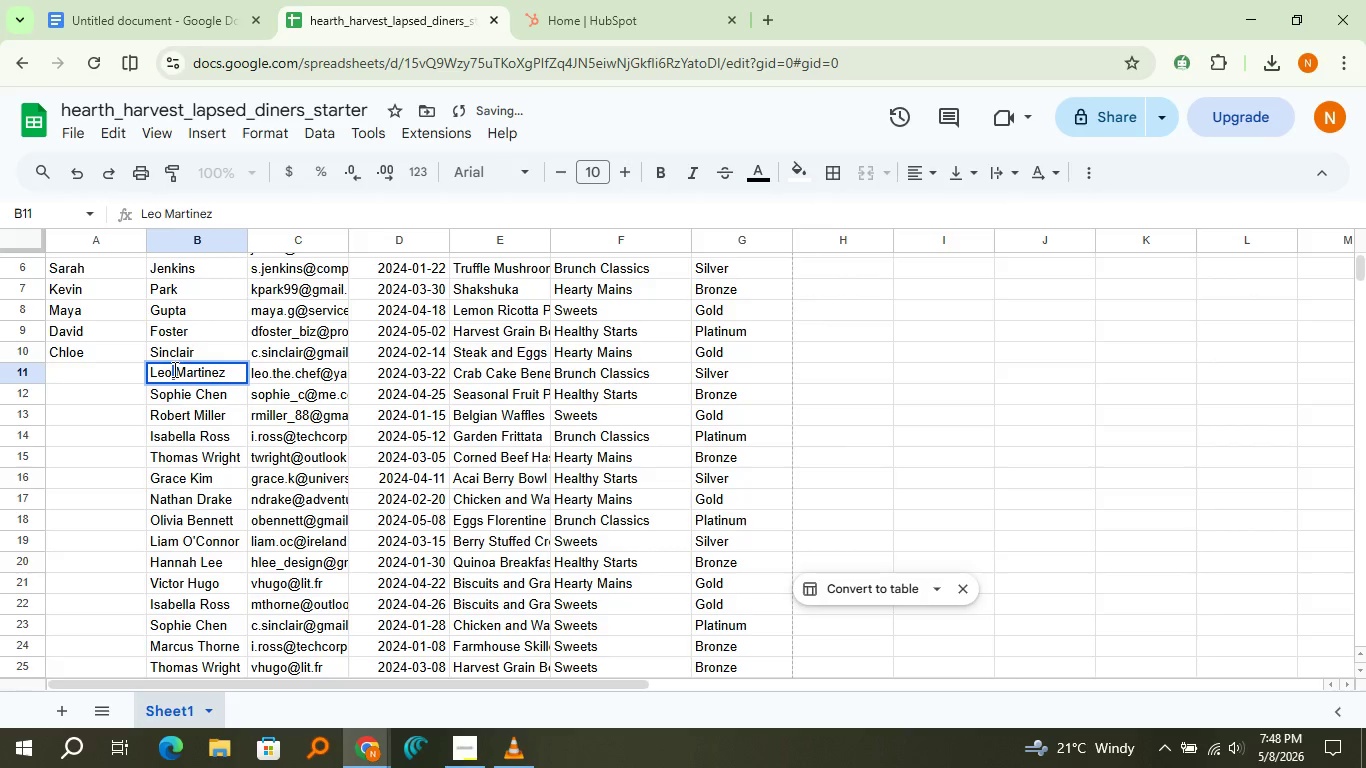 
triple_click([173, 369])
 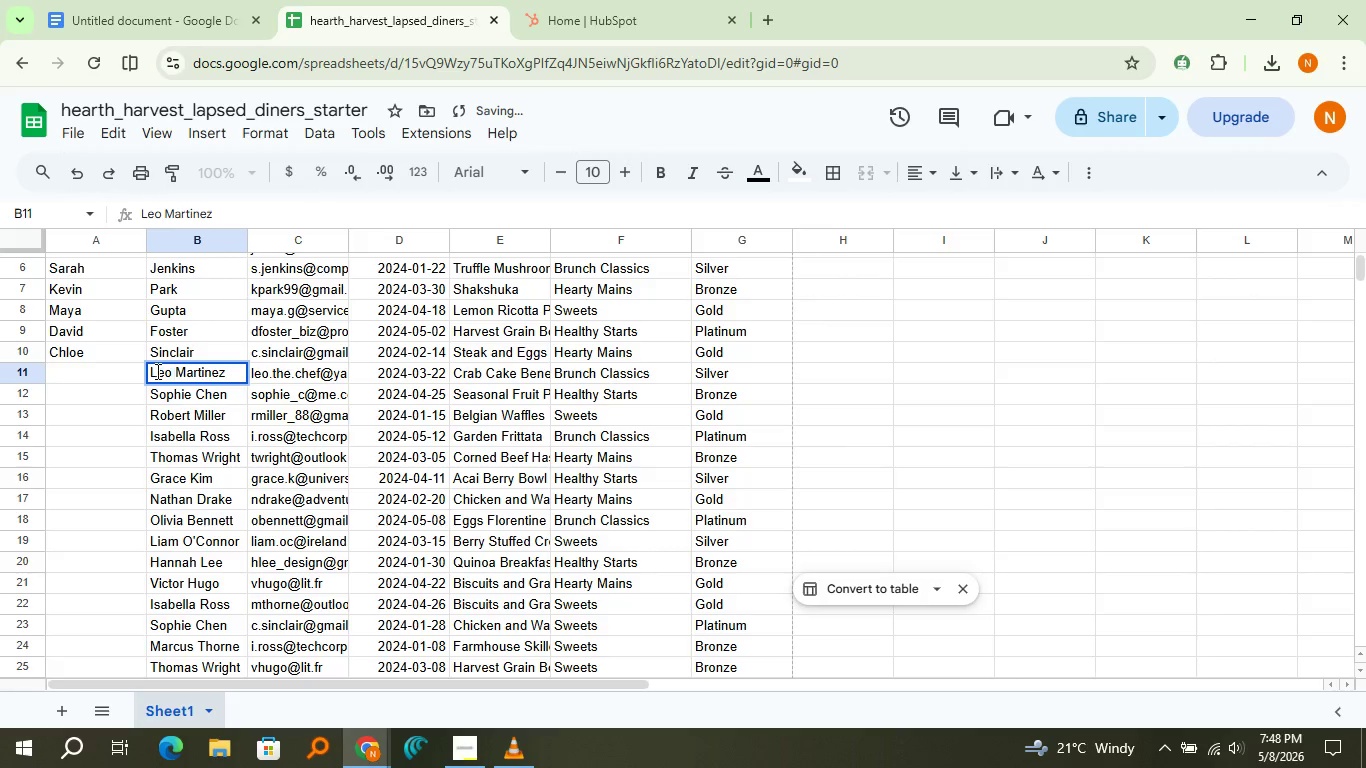 
triple_click([173, 369])
 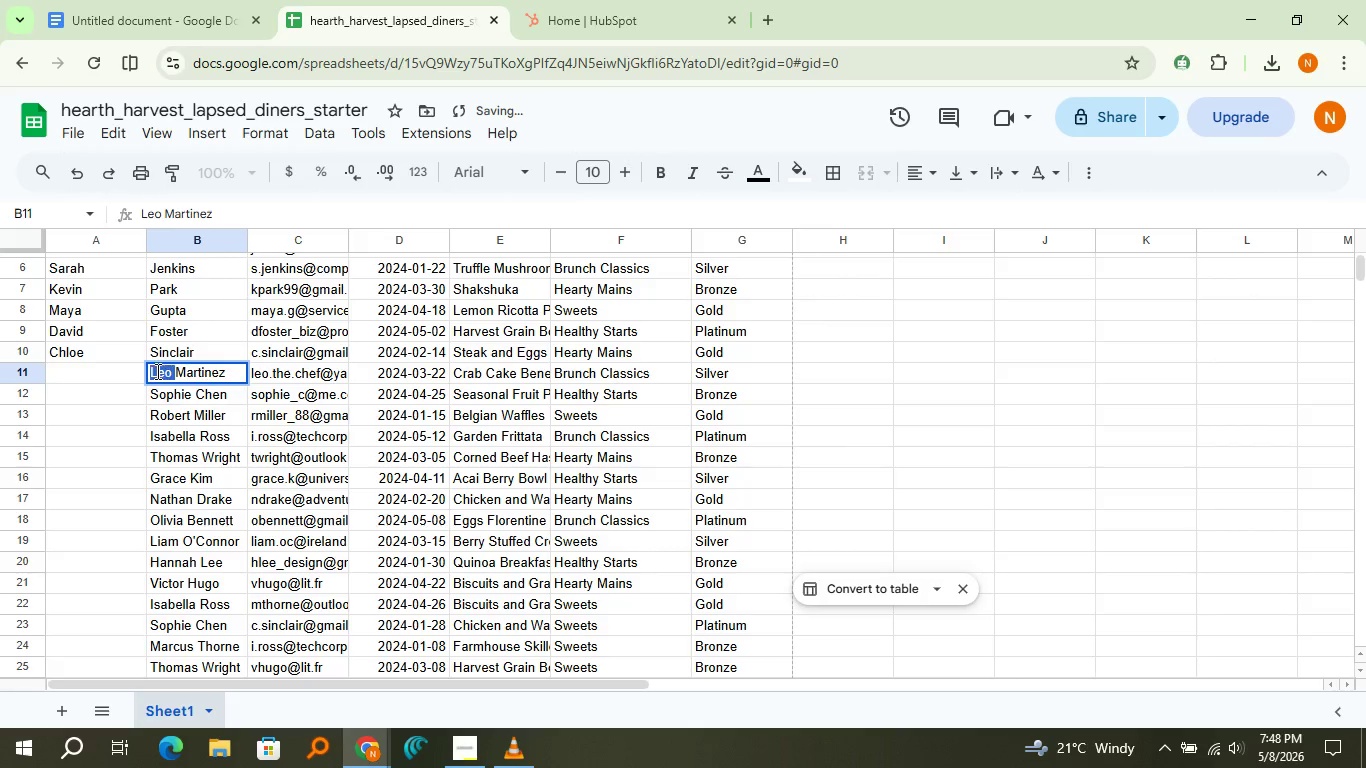 
triple_click([156, 371])
 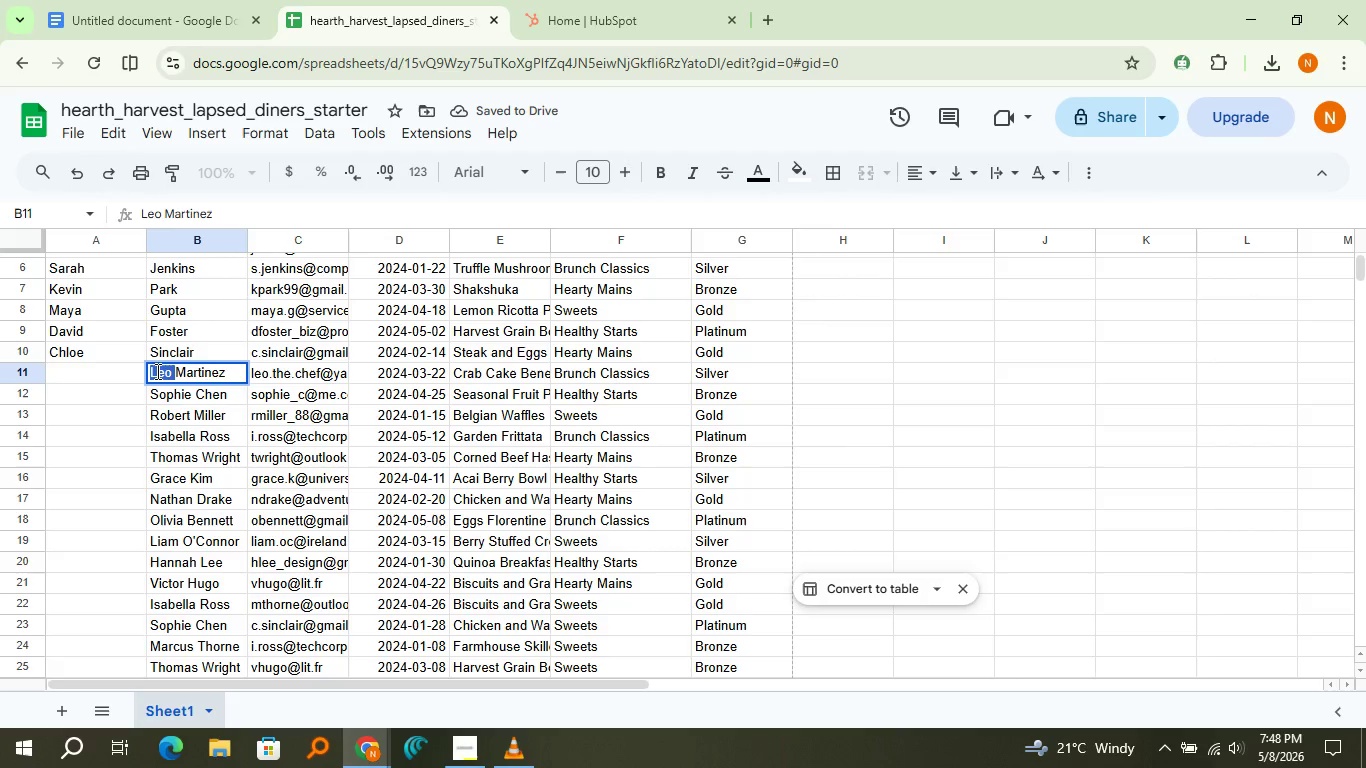 
triple_click([156, 371])
 